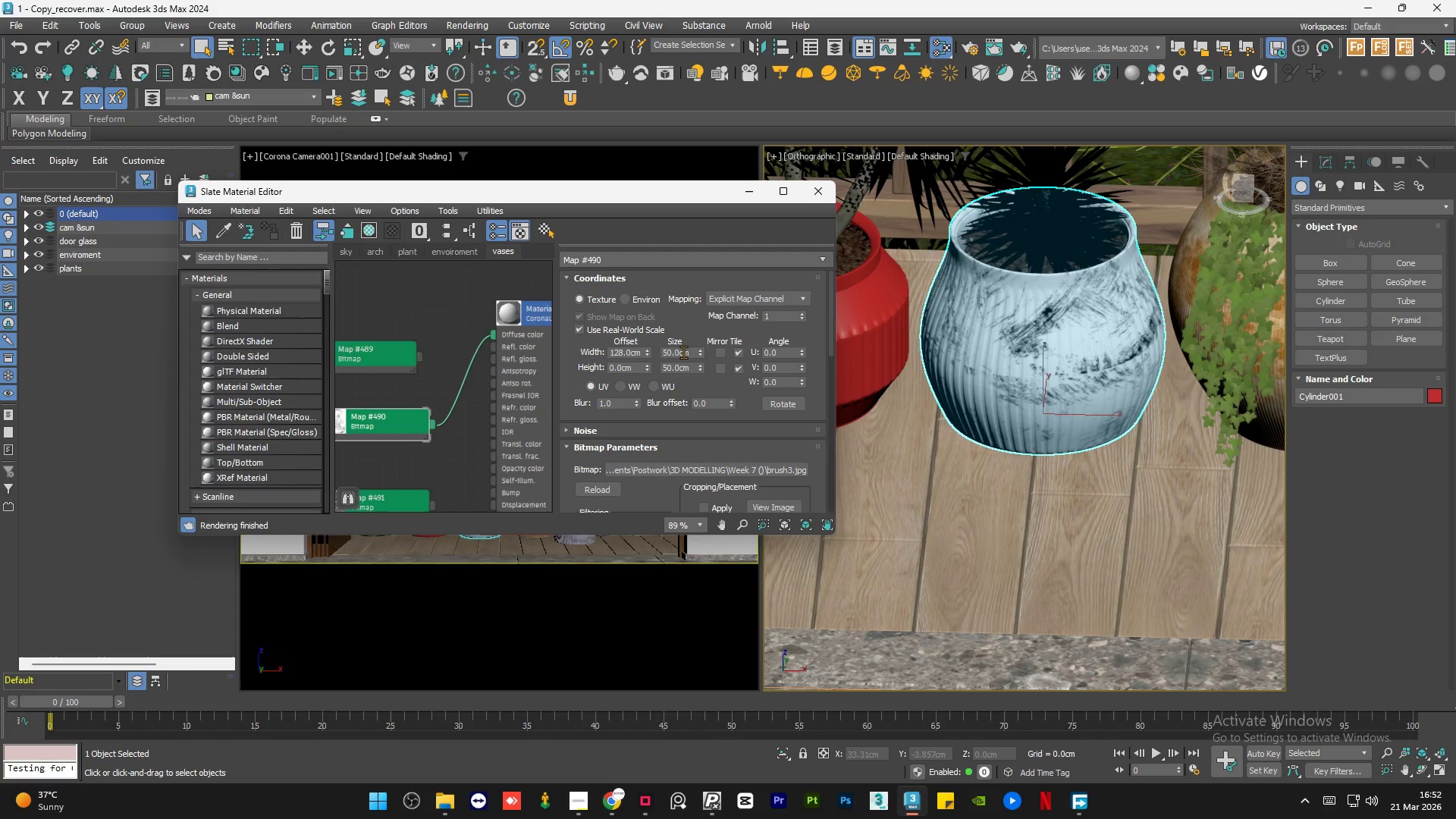 
double_click([682, 351])
 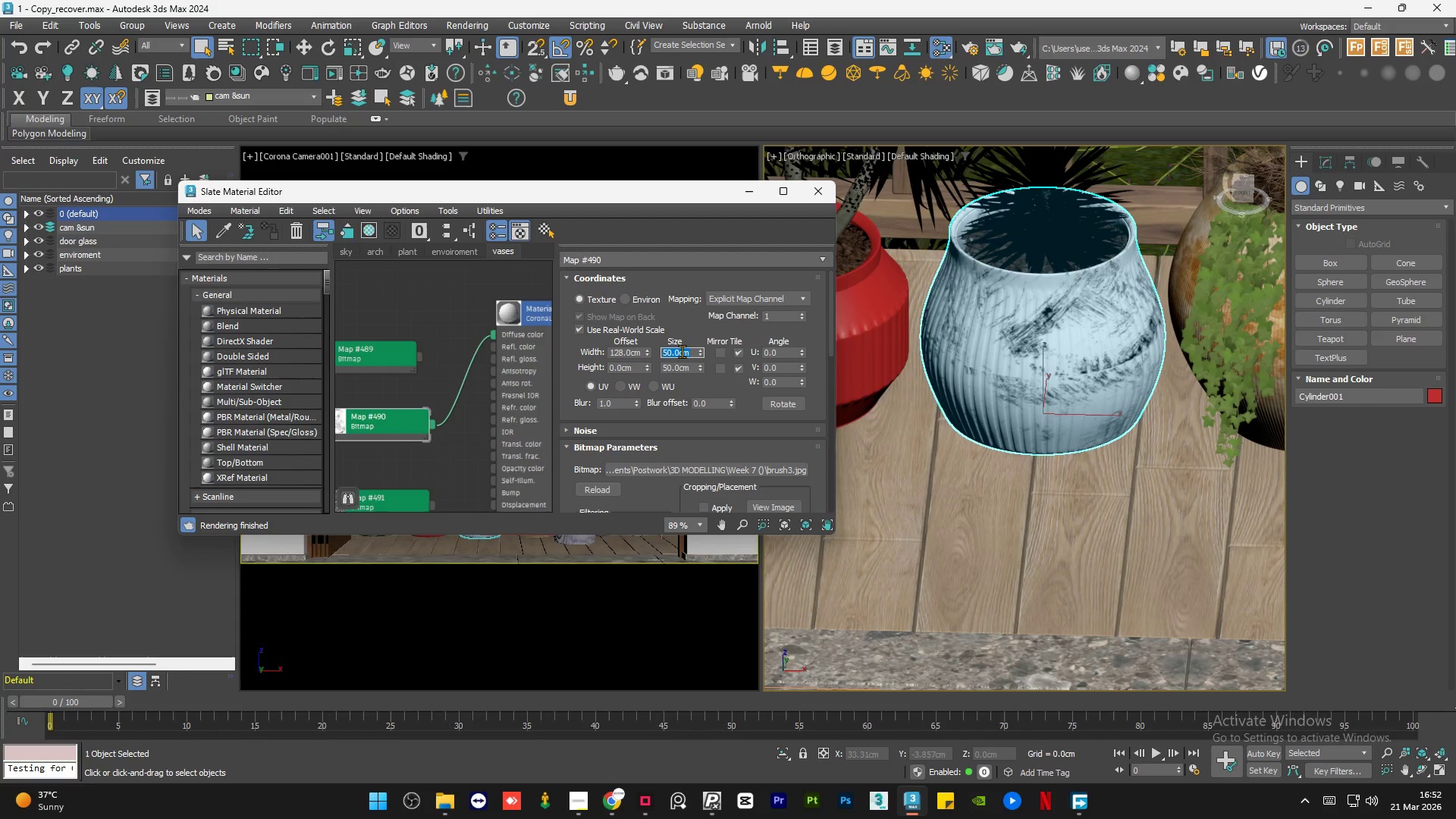 
key(Numpad1)
 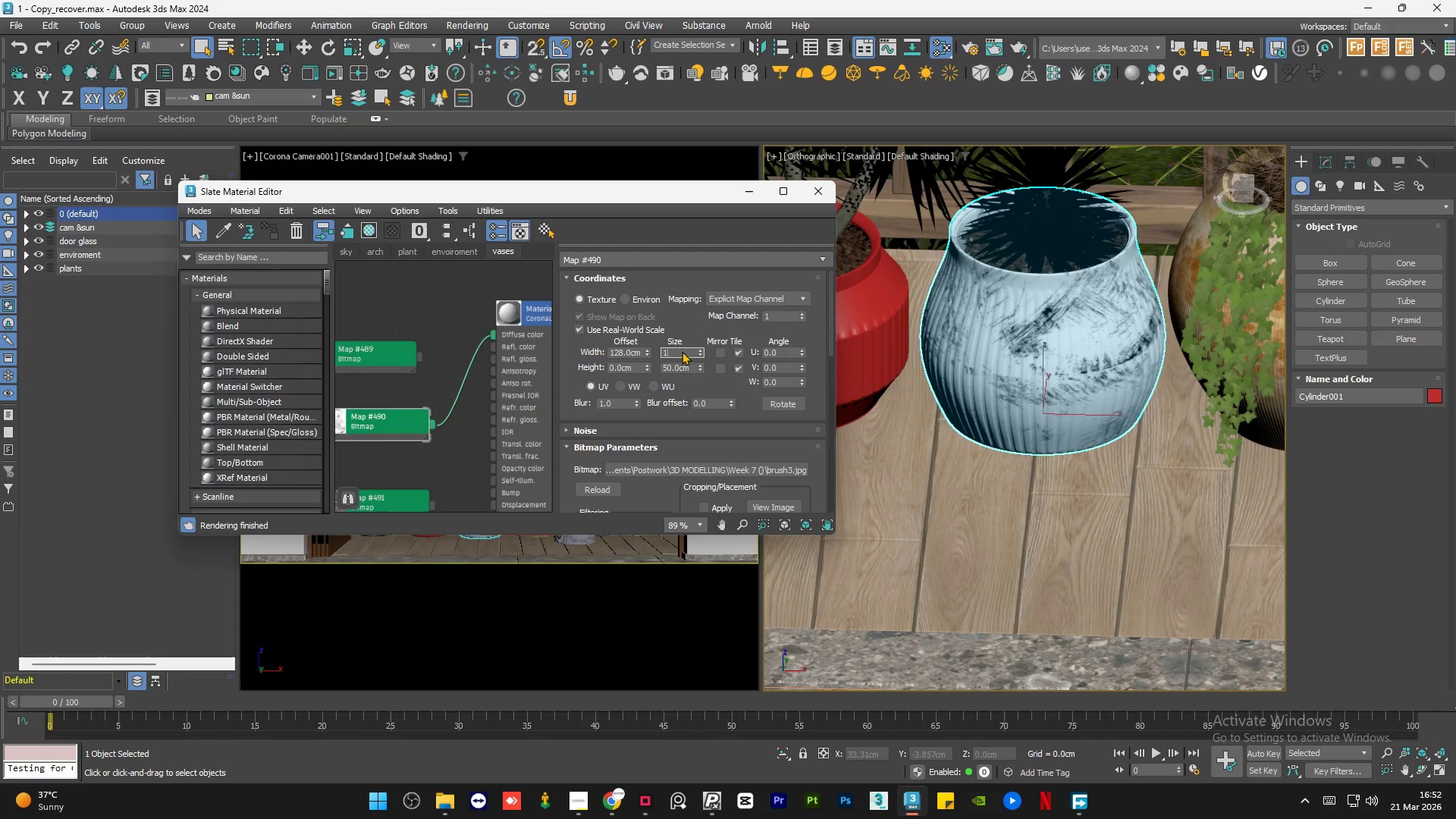 
key(Numpad0)
 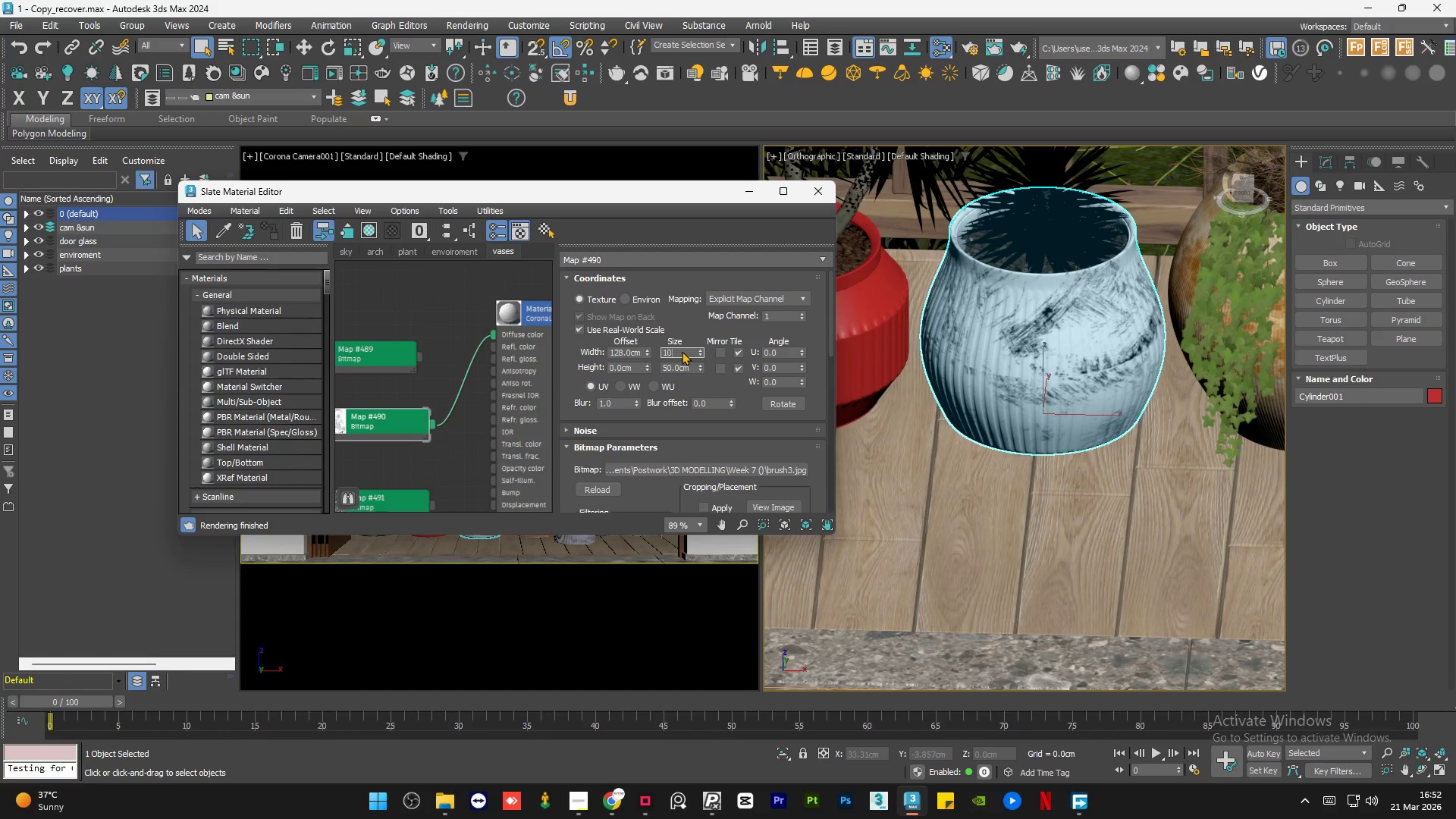 
key(Numpad0)
 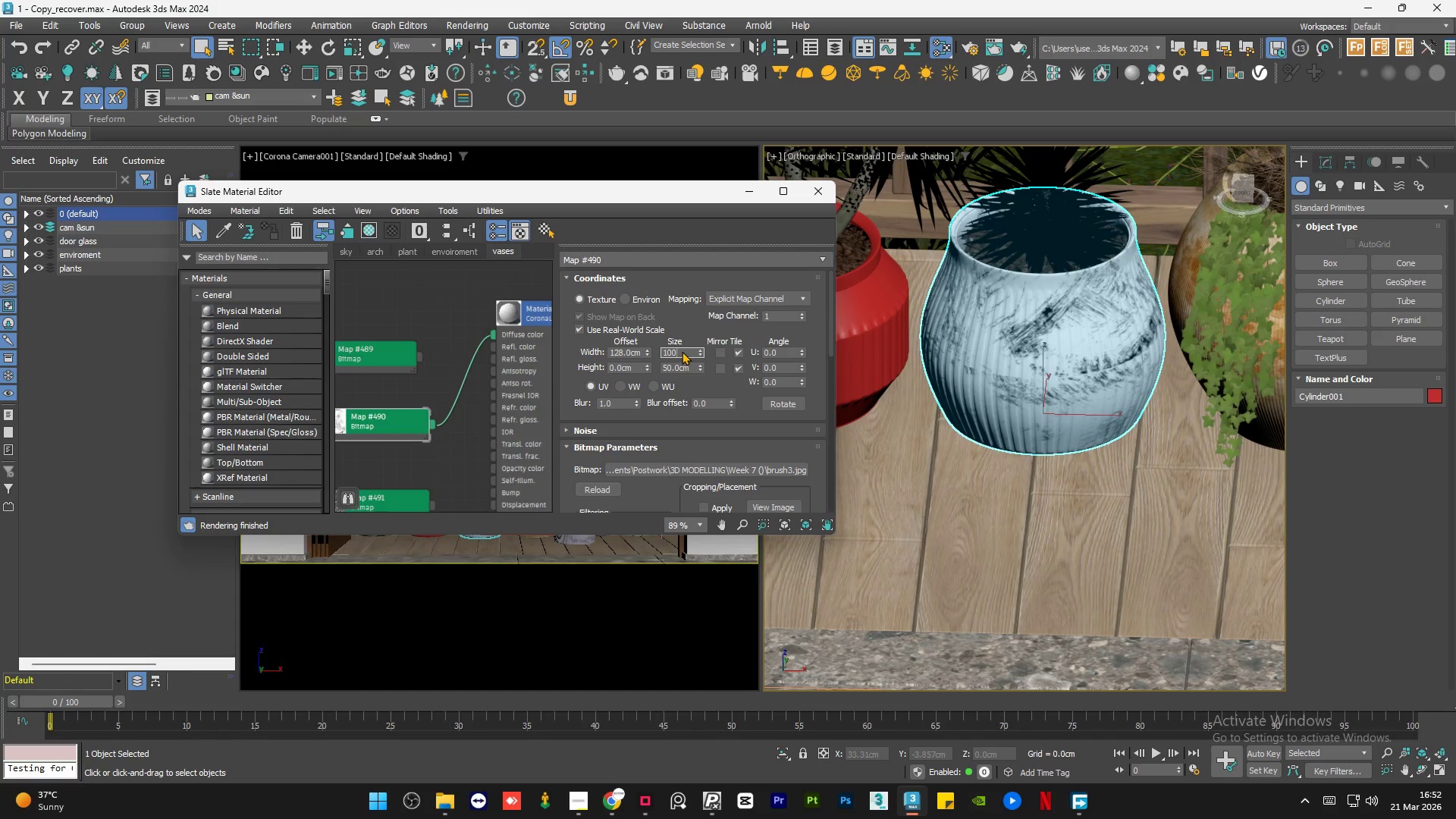 
key(NumpadEnter)
 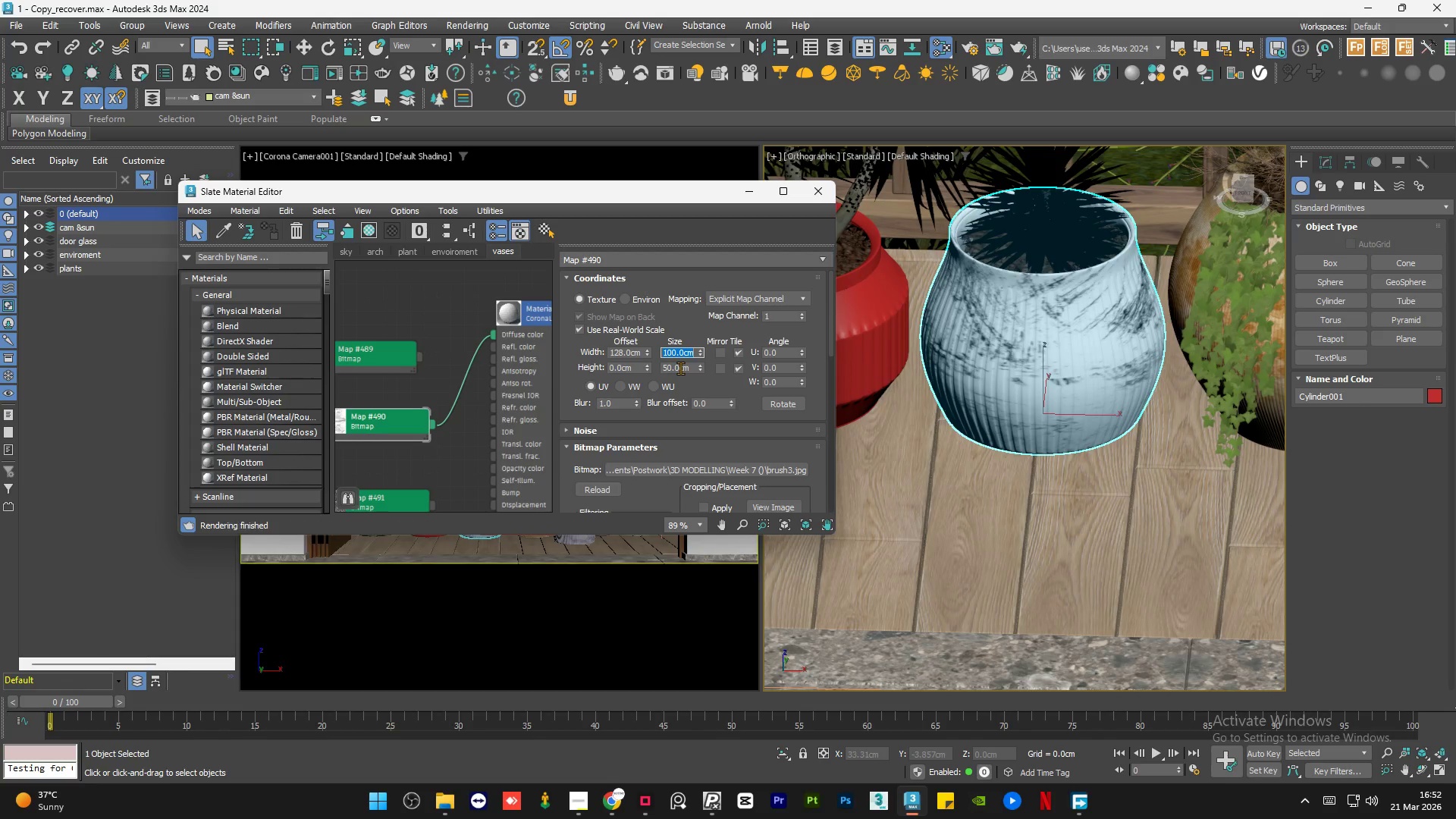 
double_click([680, 368])
 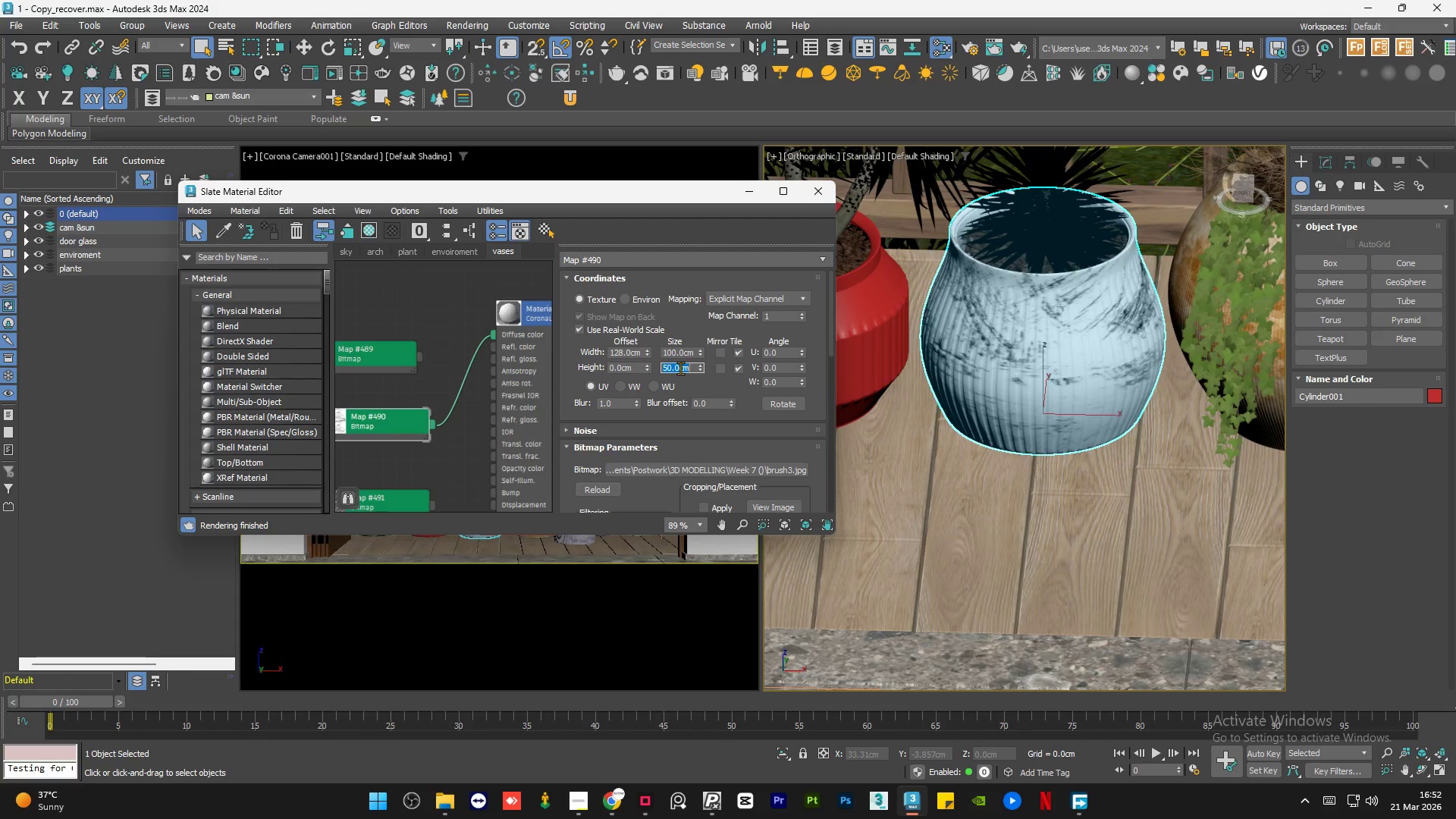 
key(Numpad1)
 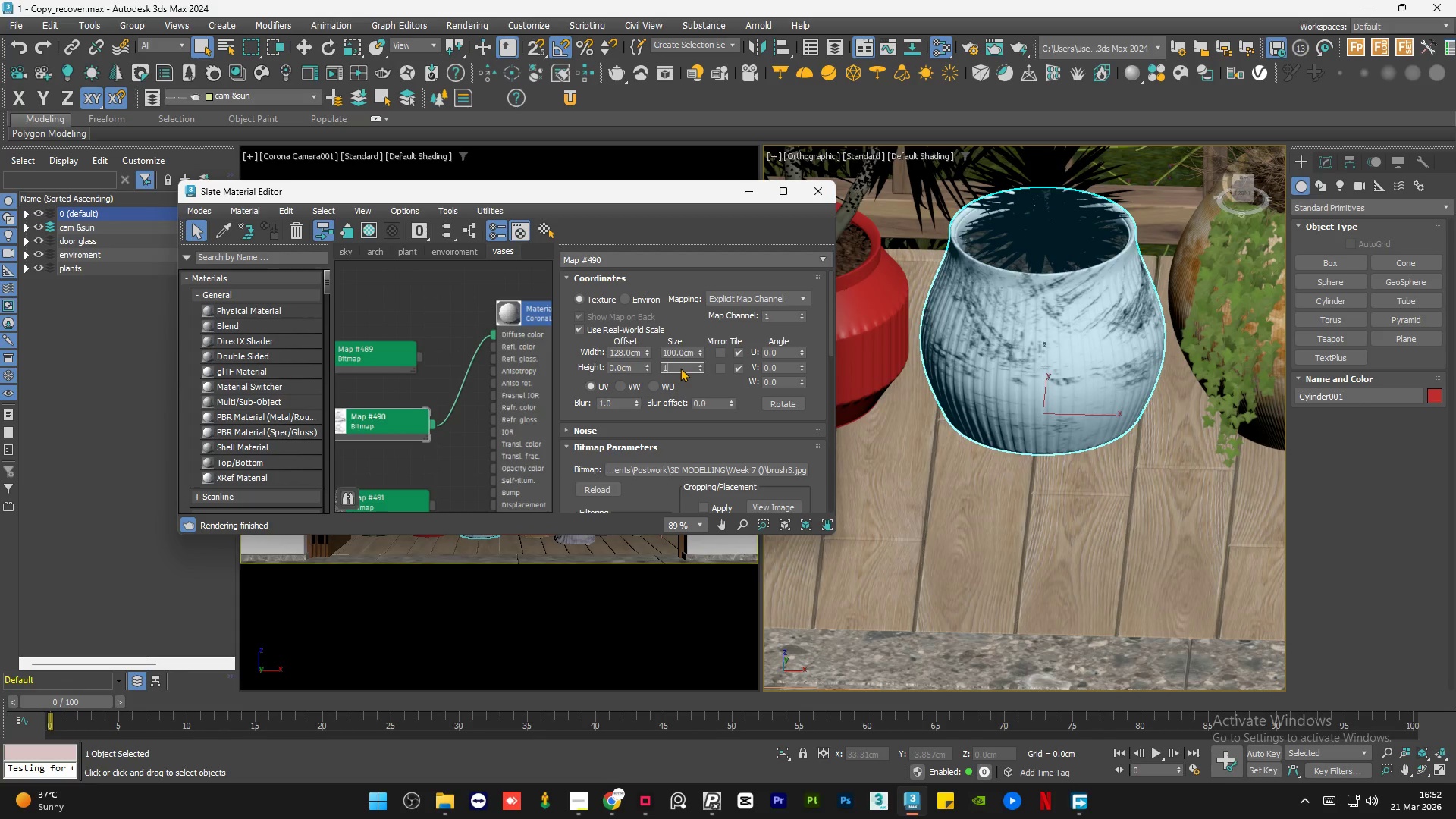 
key(Numpad0)
 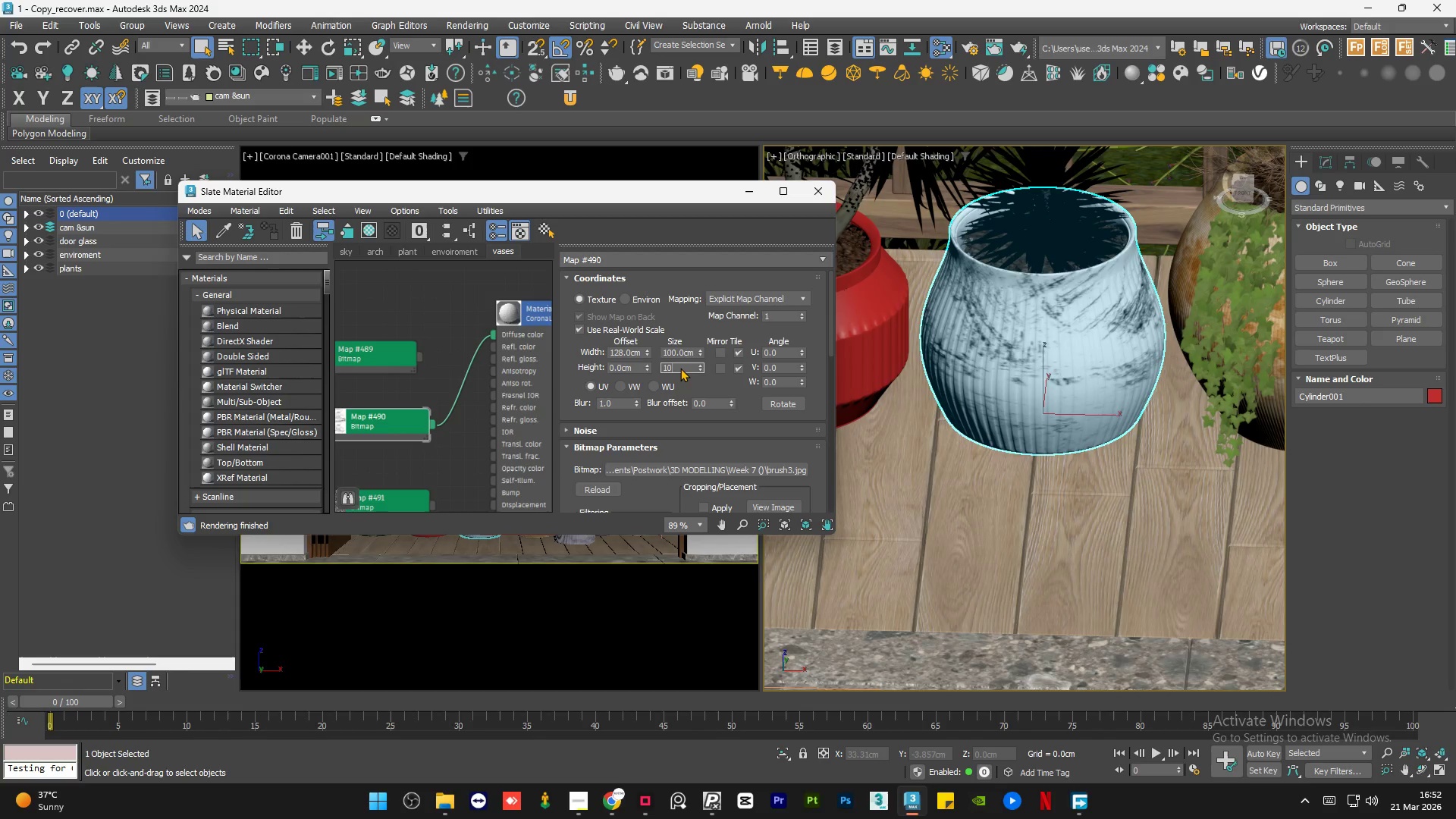 
key(Numpad0)
 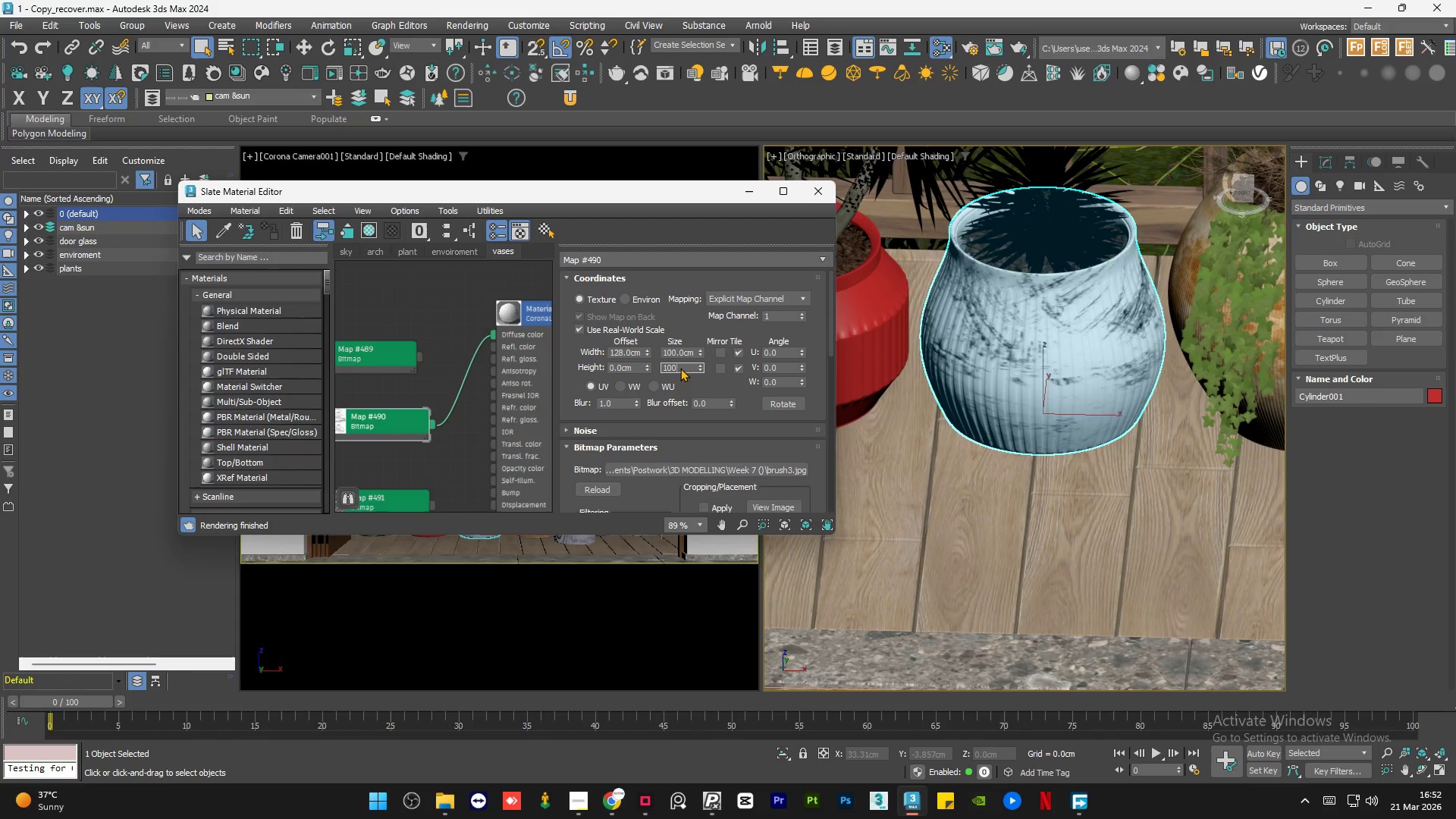 
key(NumpadEnter)
 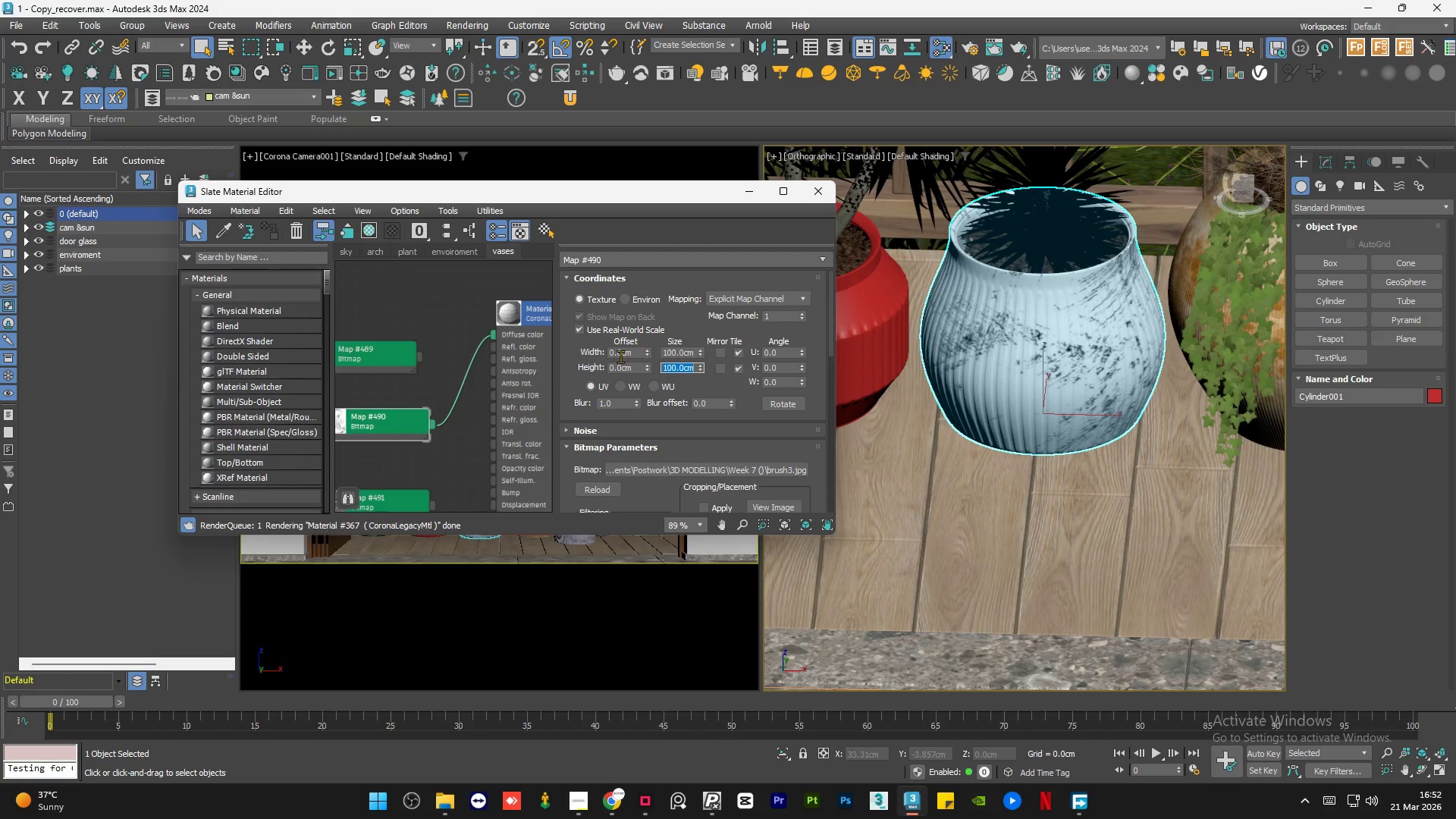 
left_click([416, 314])
 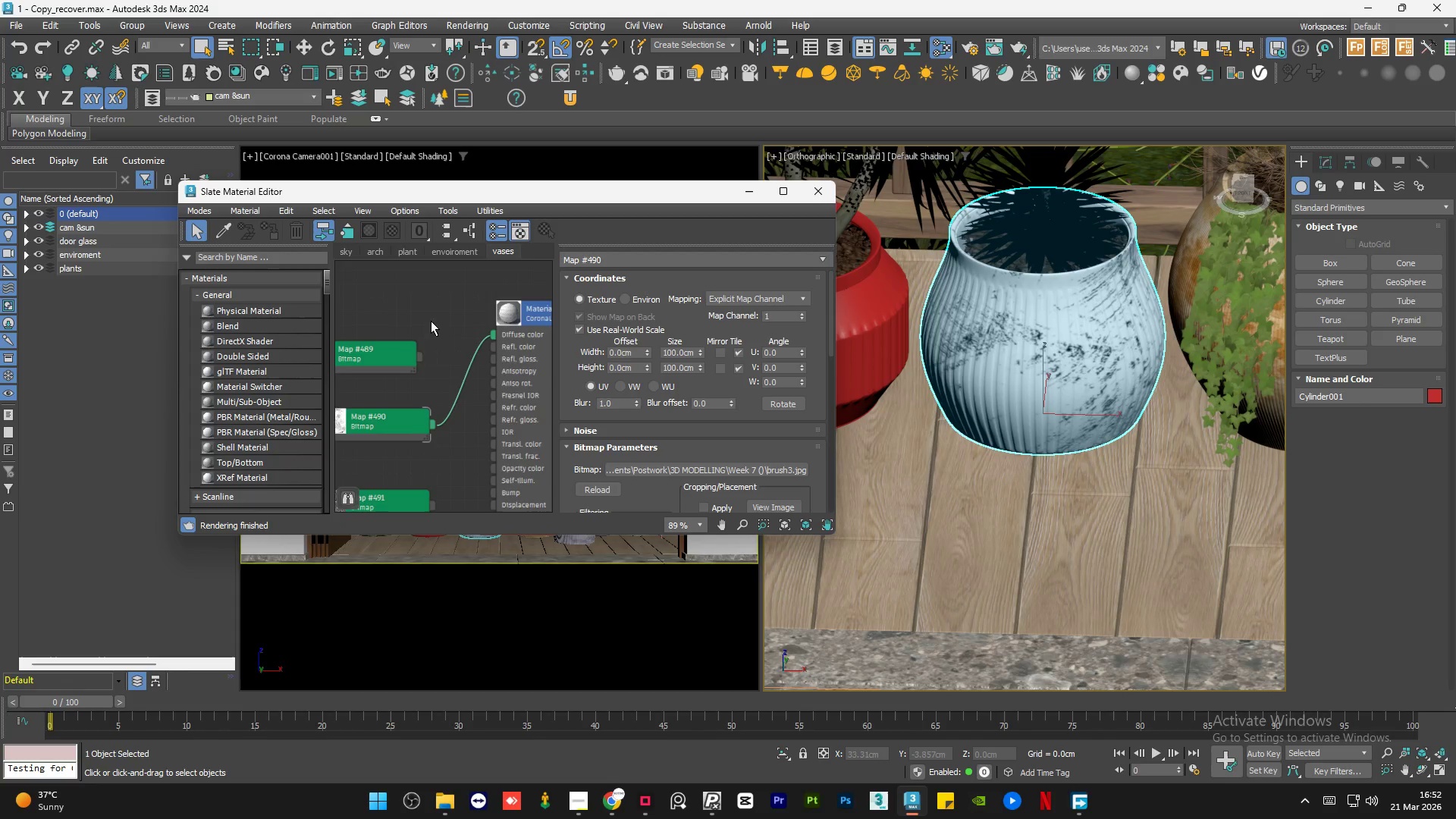 
scroll: coordinate [485, 345], scroll_direction: up, amount: 2.0
 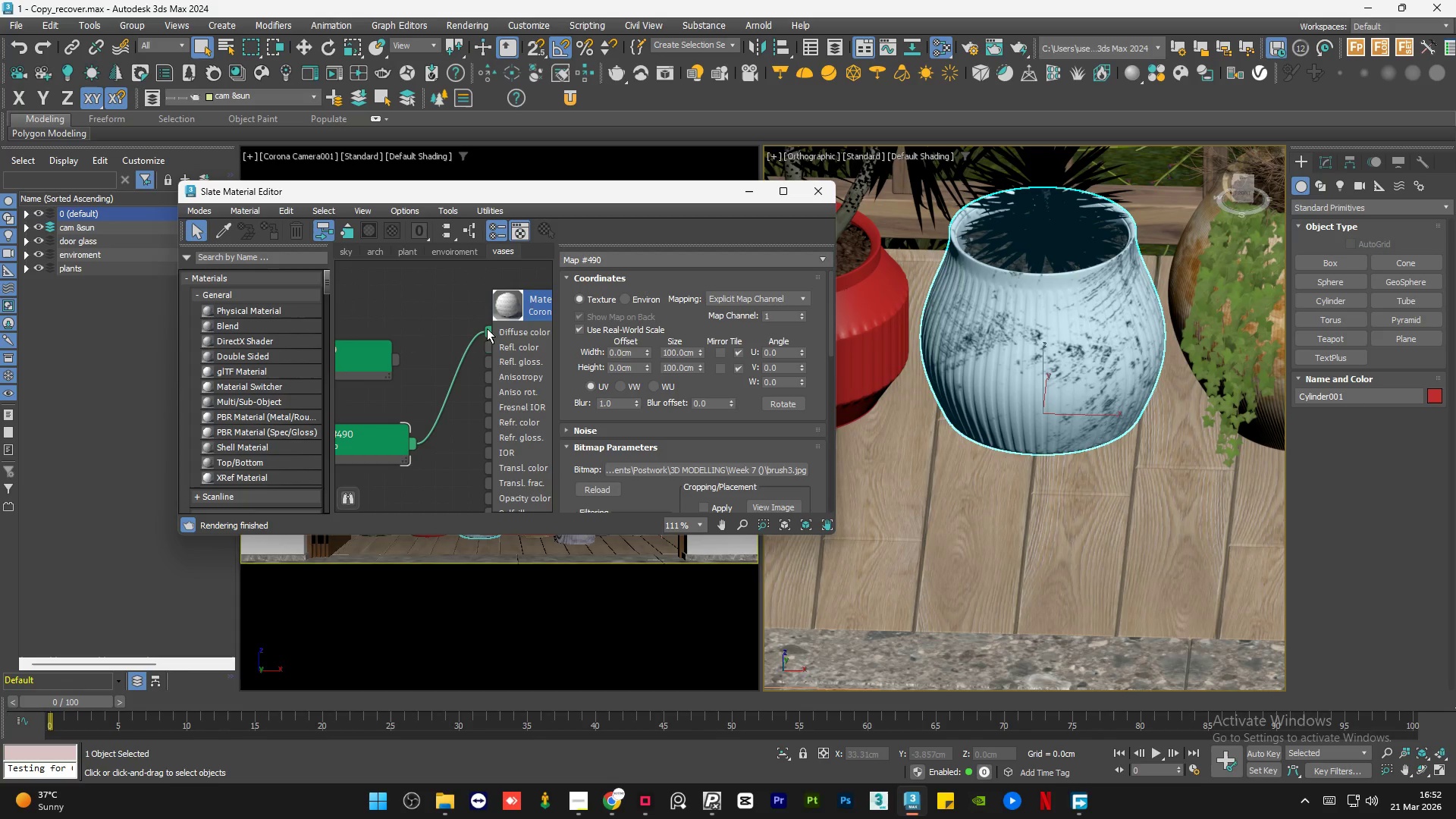 
left_click_drag(start_coordinate=[487, 328], to_coordinate=[491, 366])
 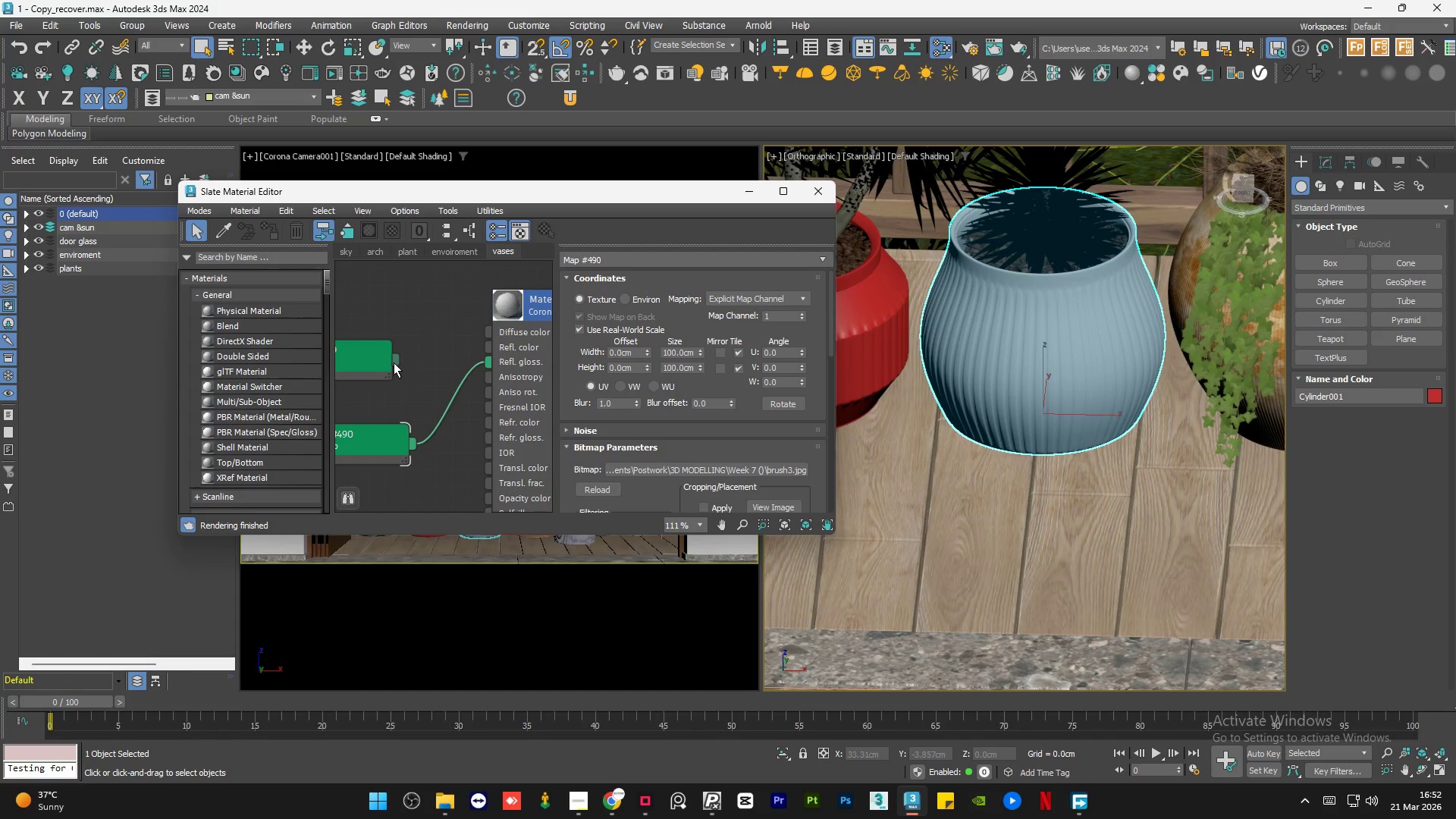 
left_click_drag(start_coordinate=[394, 362], to_coordinate=[486, 332])
 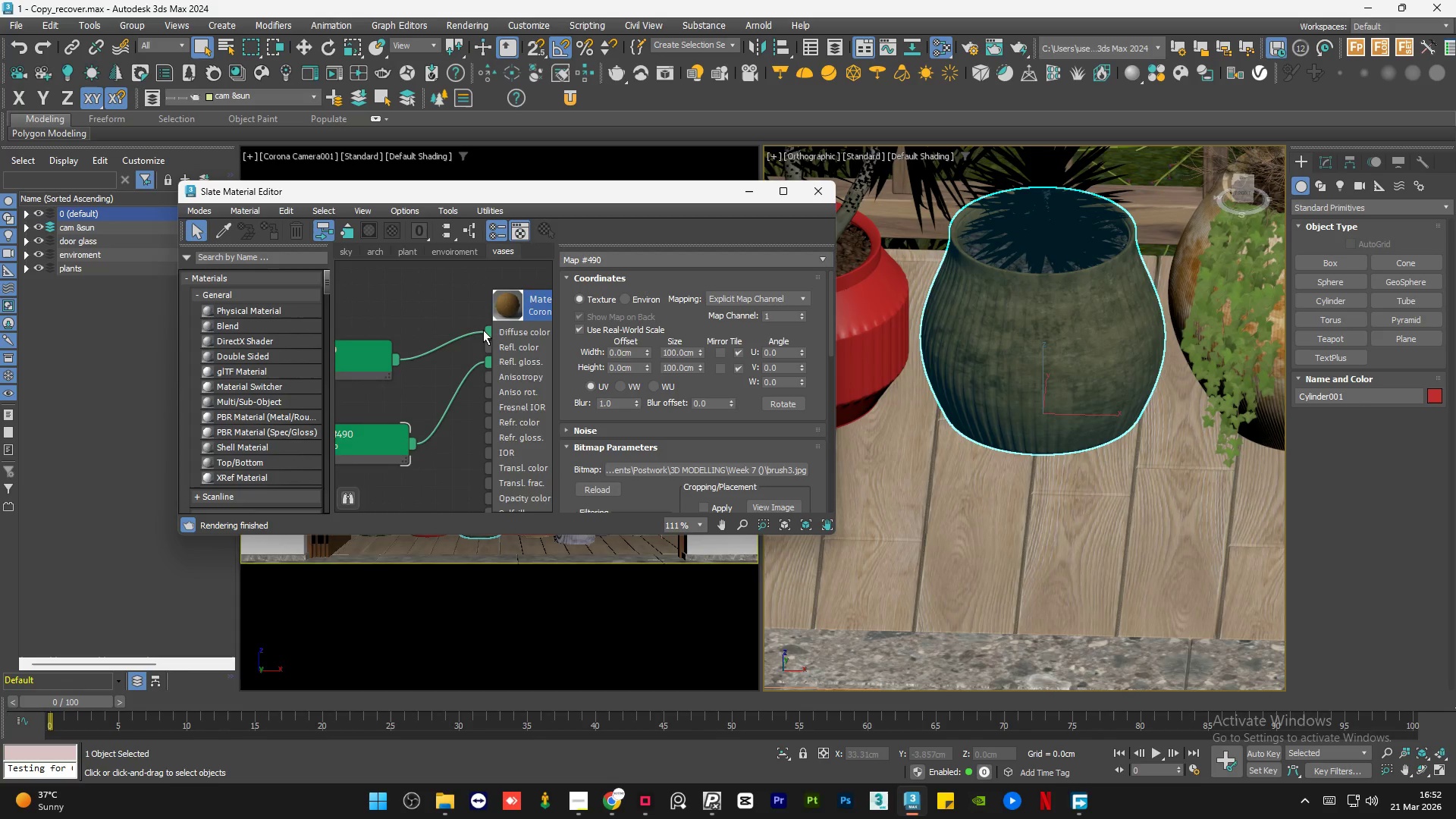 
scroll: coordinate [480, 325], scroll_direction: down, amount: 5.0
 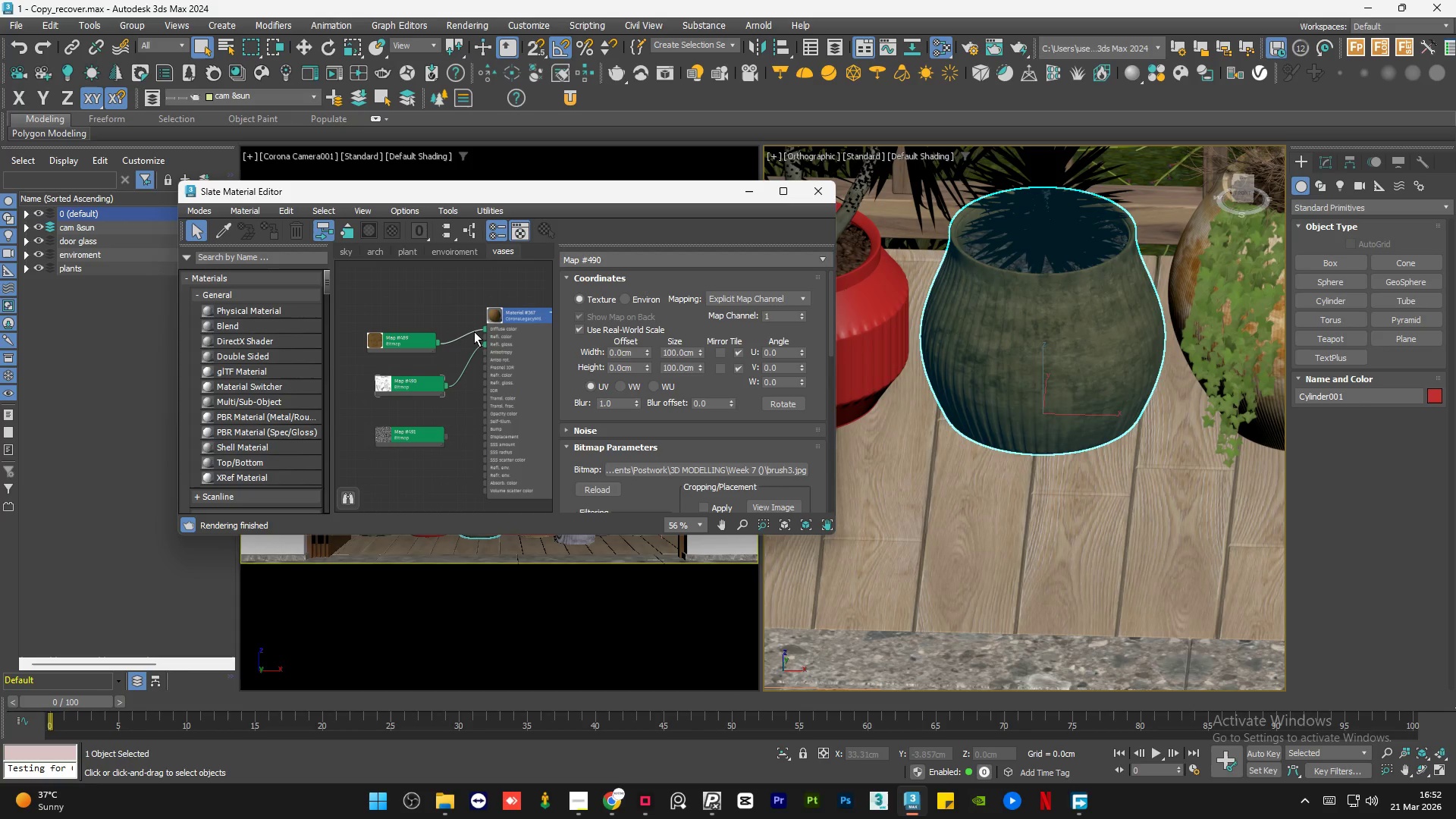 
scroll: coordinate [474, 332], scroll_direction: up, amount: 5.0
 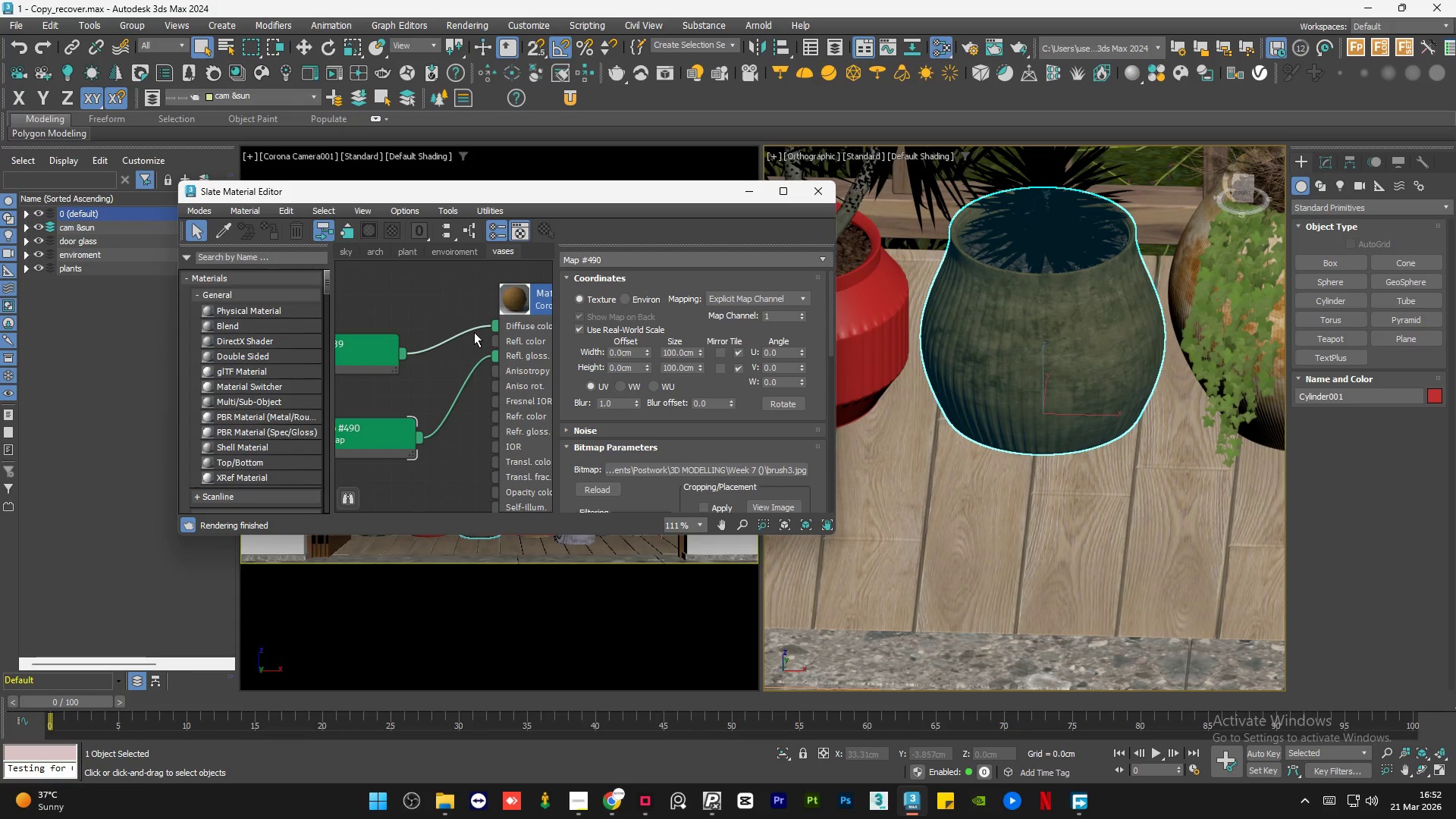 
scroll: coordinate [468, 338], scroll_direction: down, amount: 4.0
 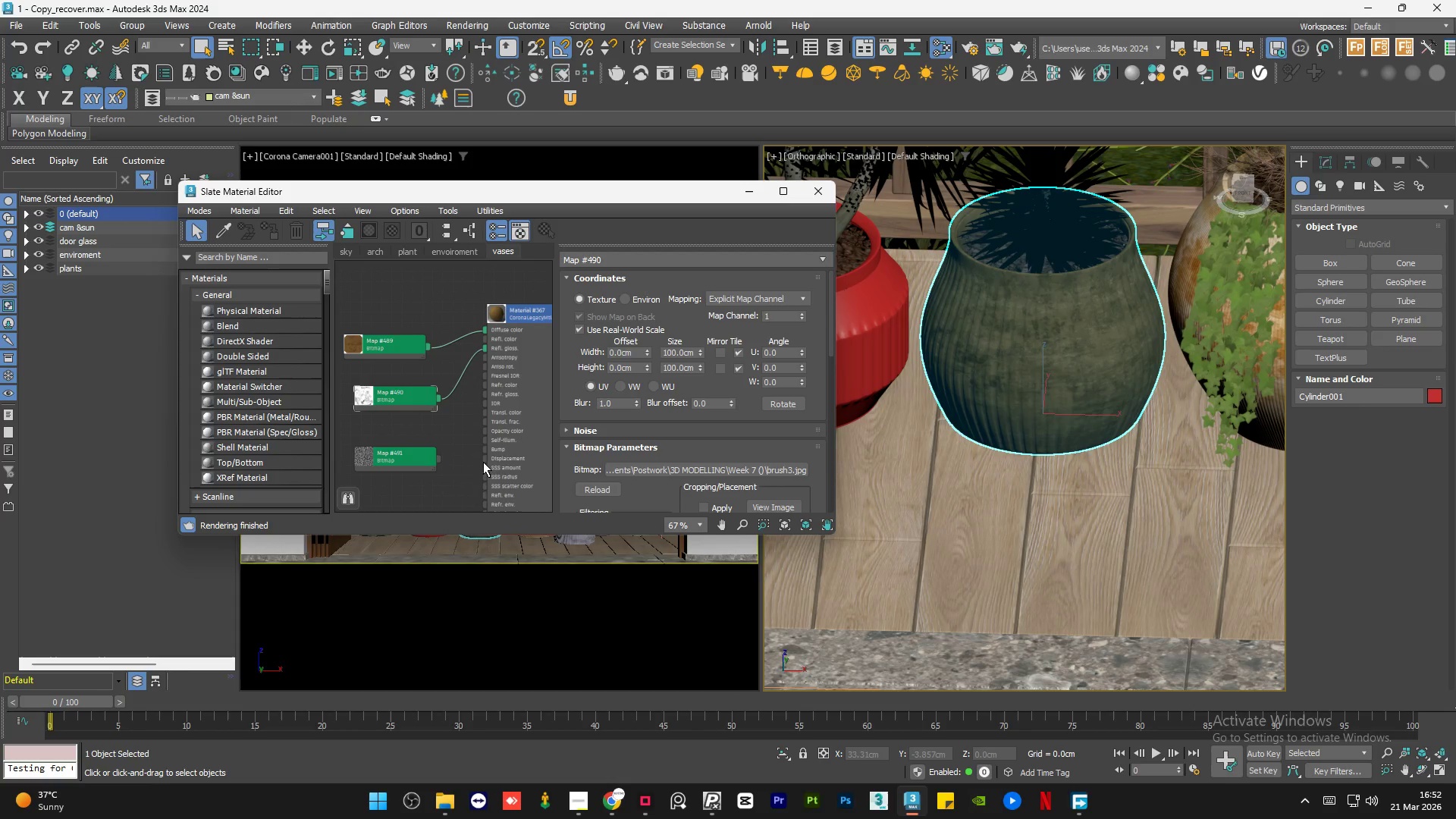 
scroll: coordinate [437, 464], scroll_direction: up, amount: 3.0
 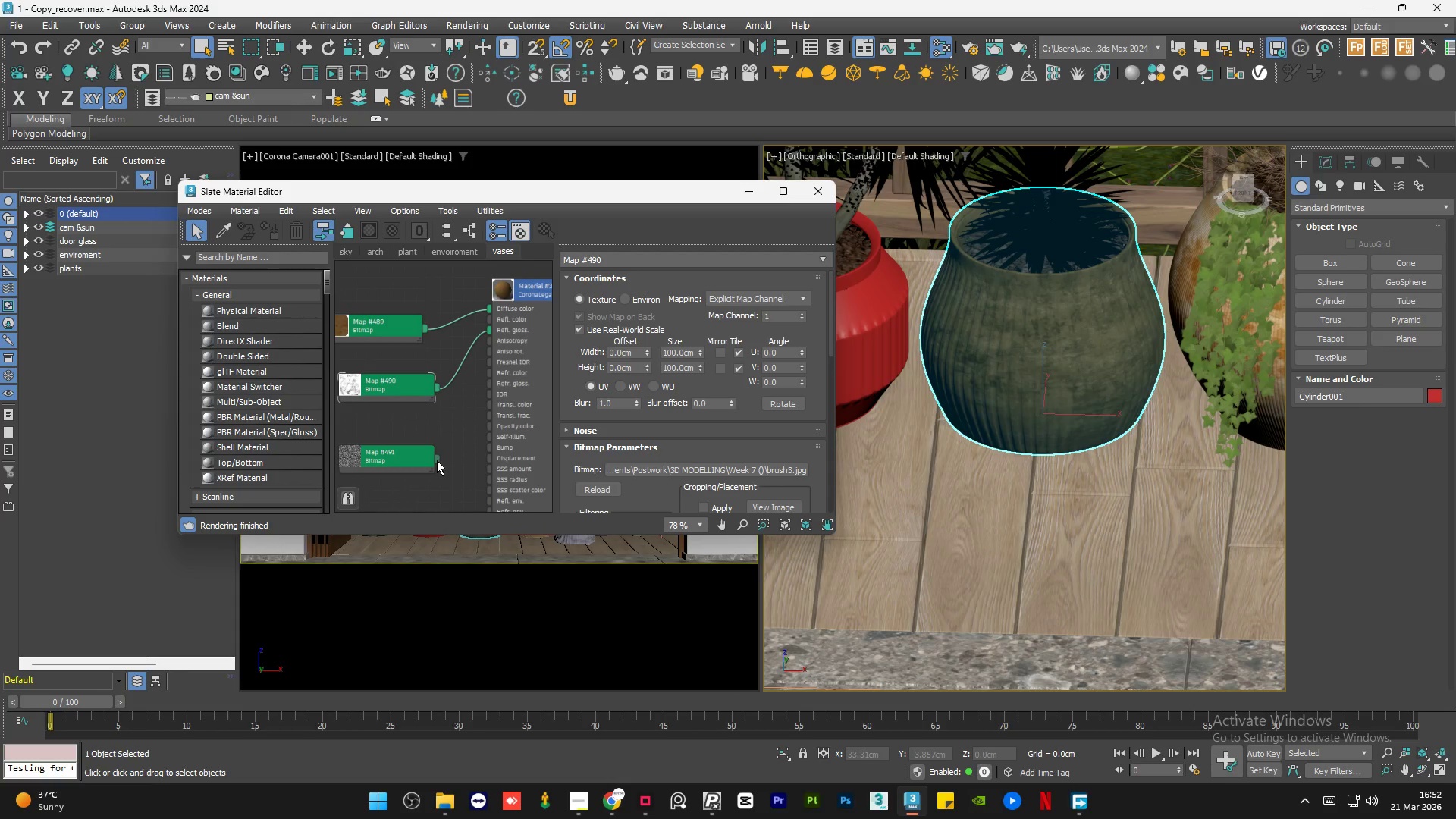 
left_click_drag(start_coordinate=[437, 460], to_coordinate=[489, 309])
 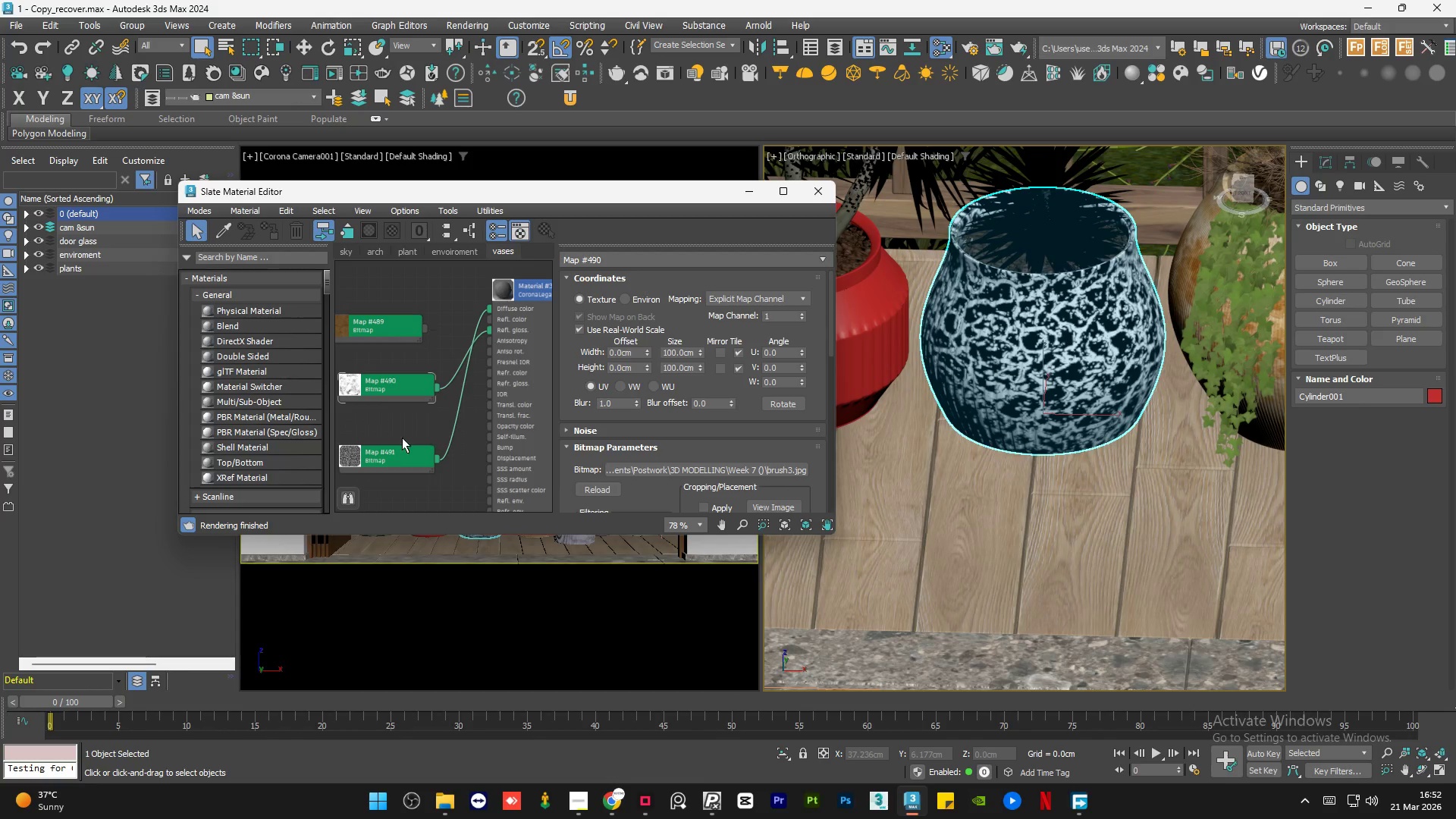 
double_click([388, 460])
 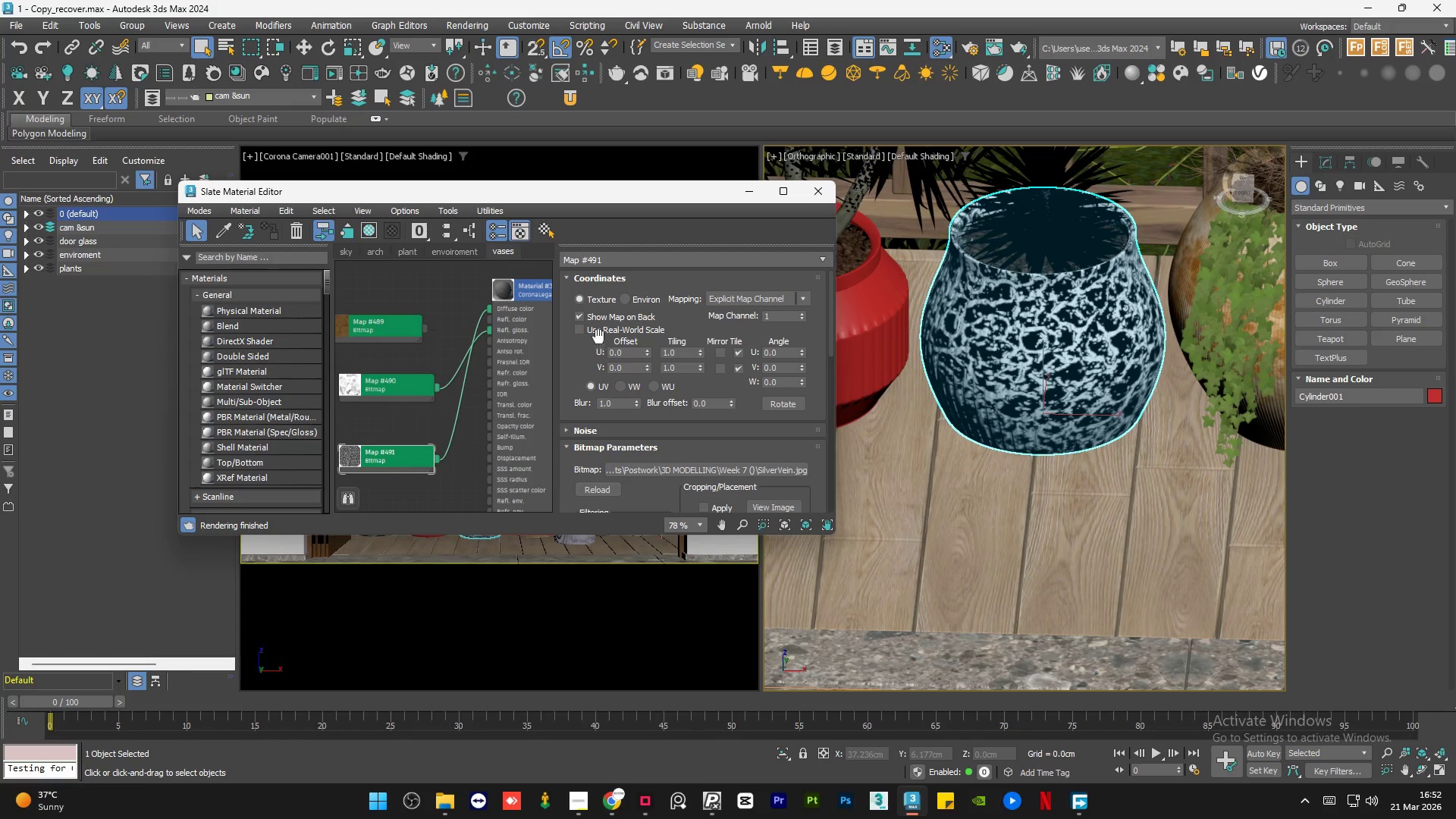 
left_click([599, 331])
 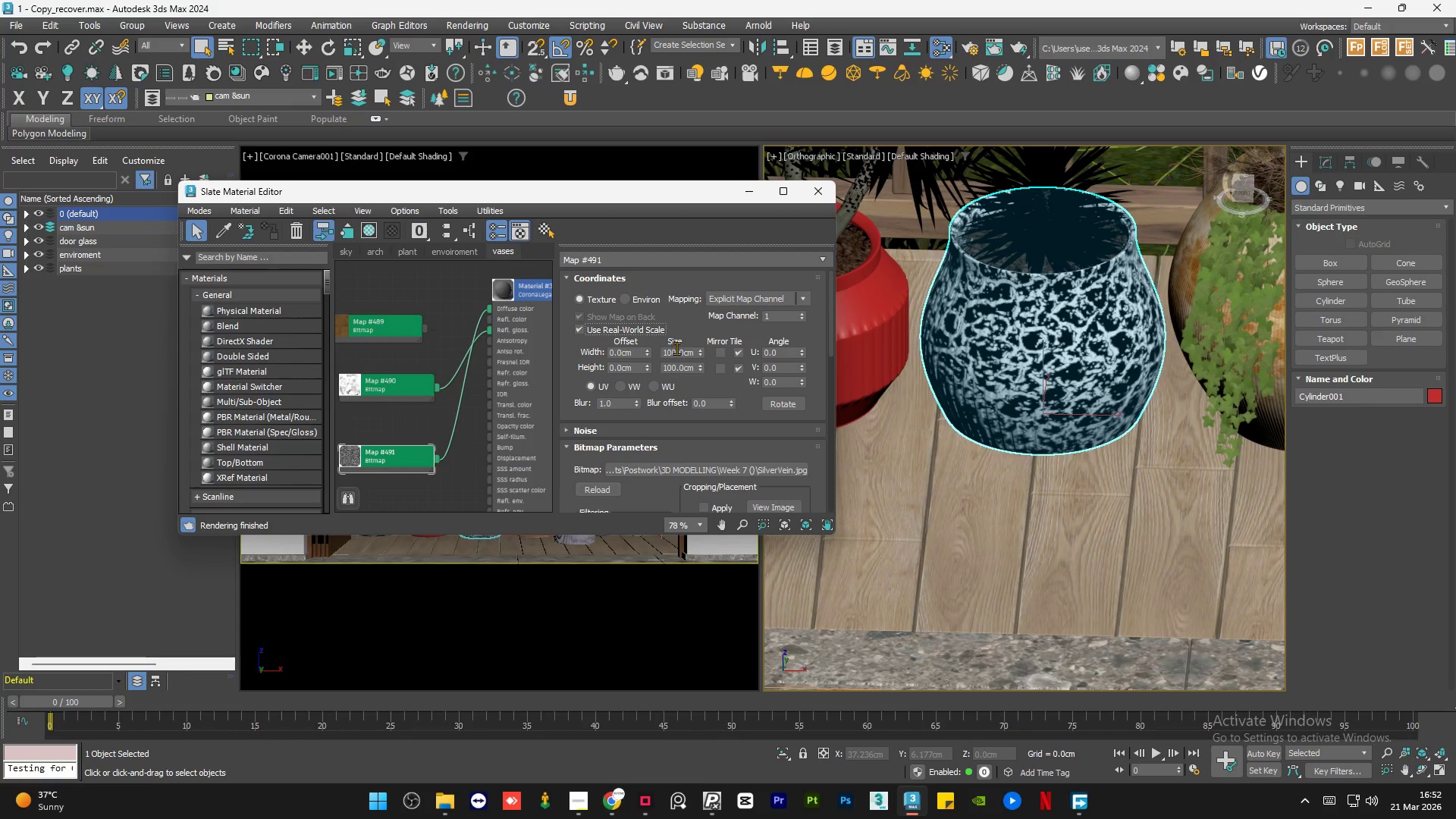 
double_click([676, 348])
 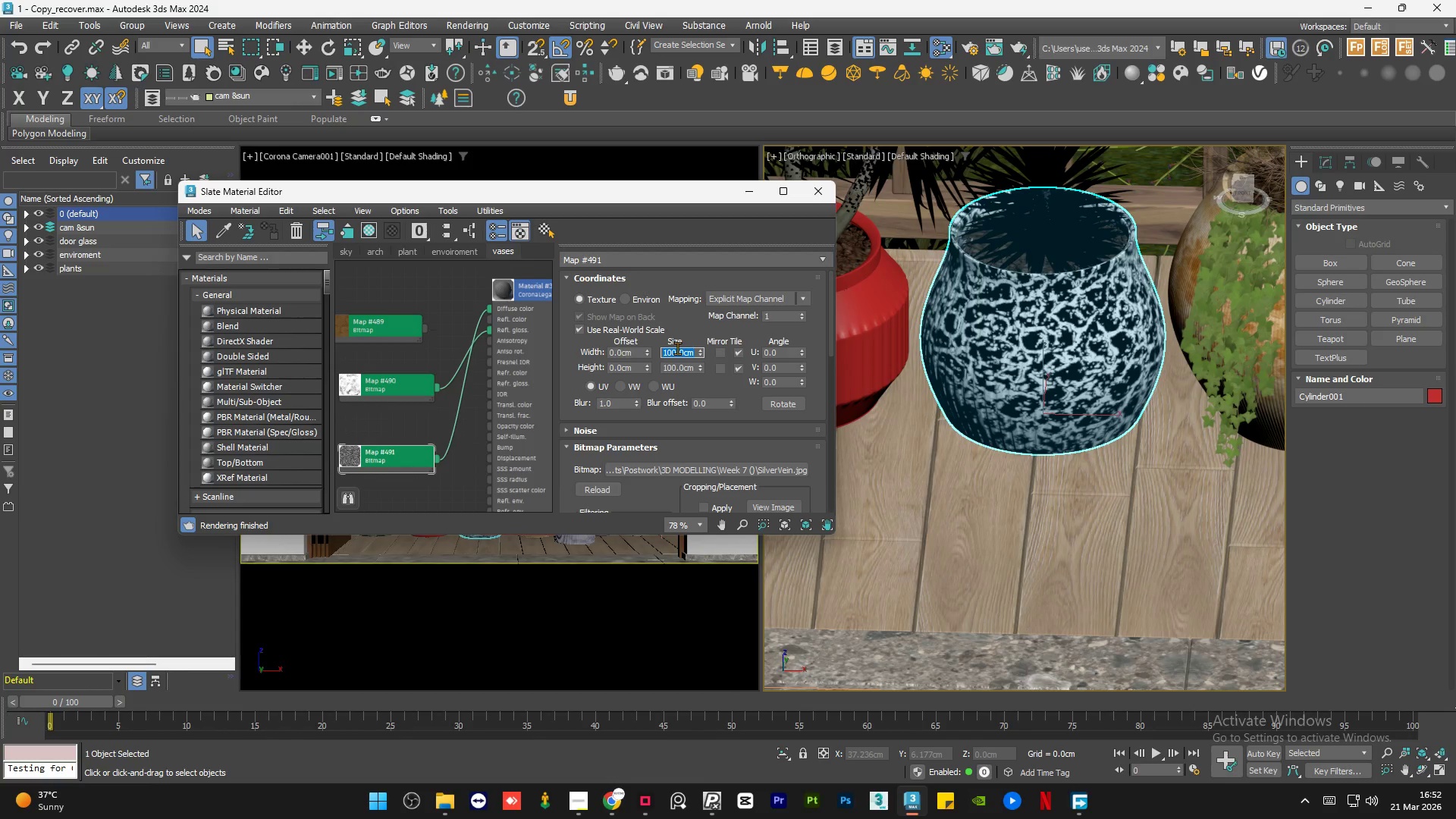 
key(Numpad5)
 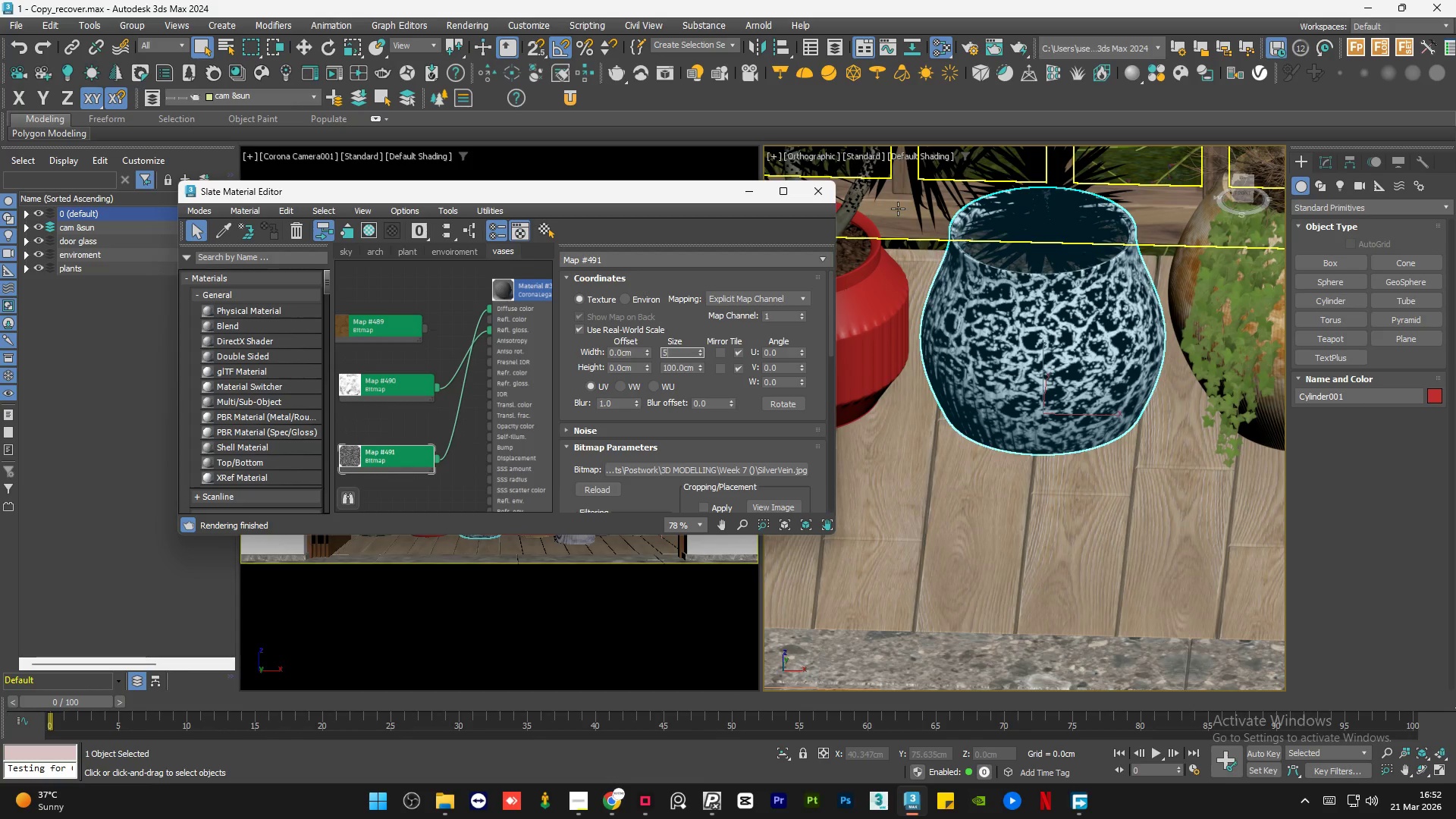 
key(Numpad0)
 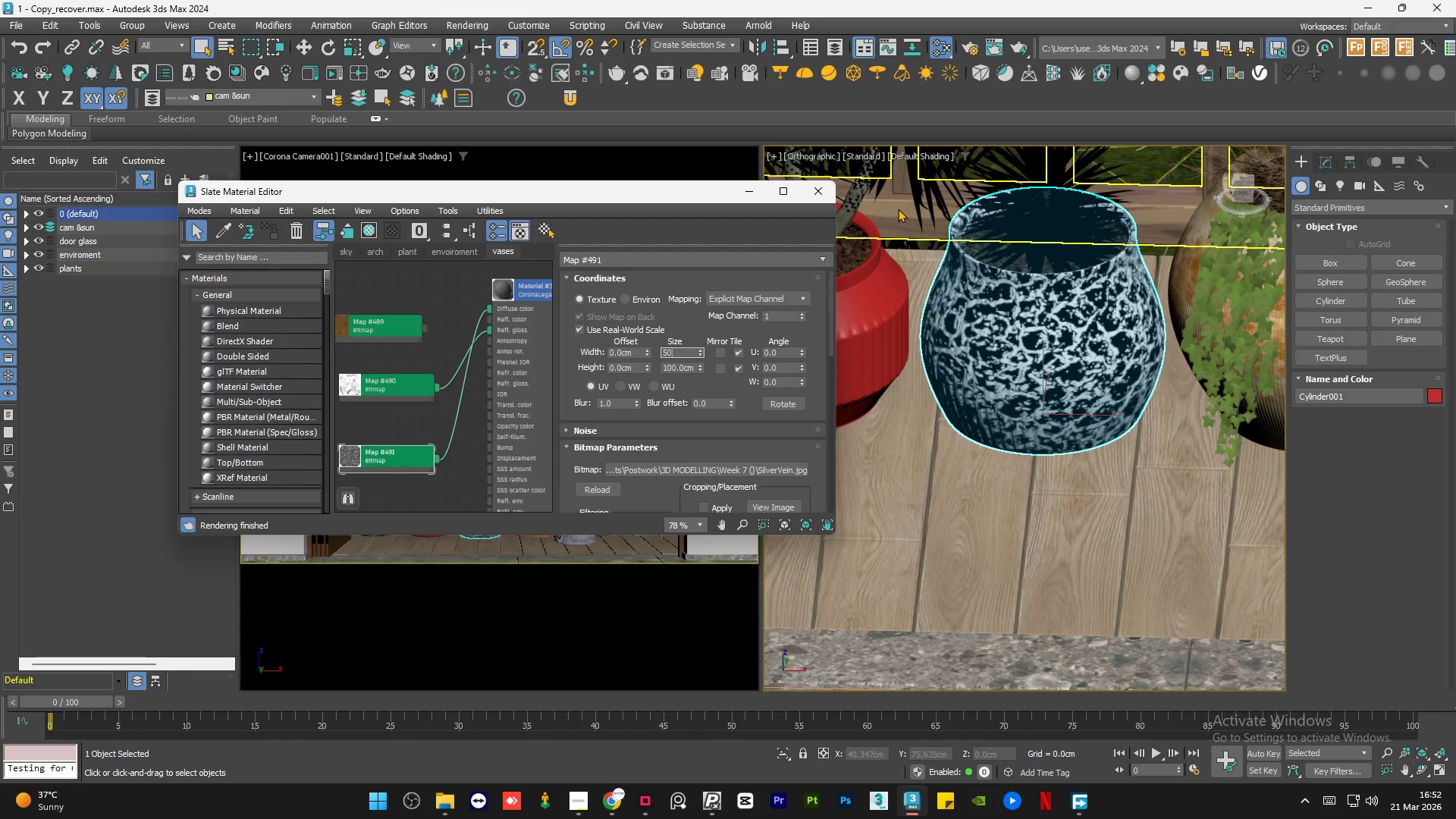 
key(NumpadEnter)
 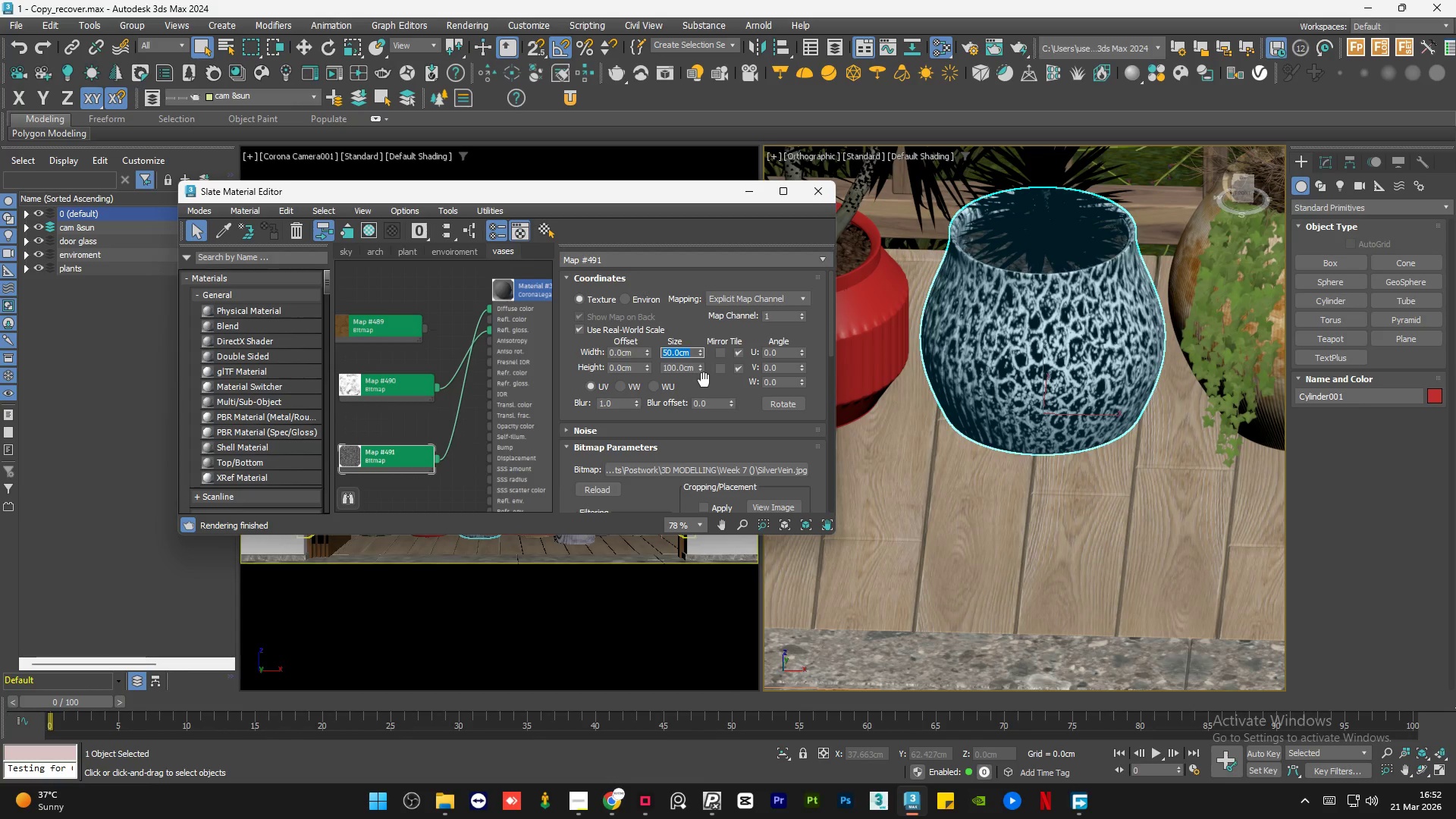 
double_click([687, 370])
 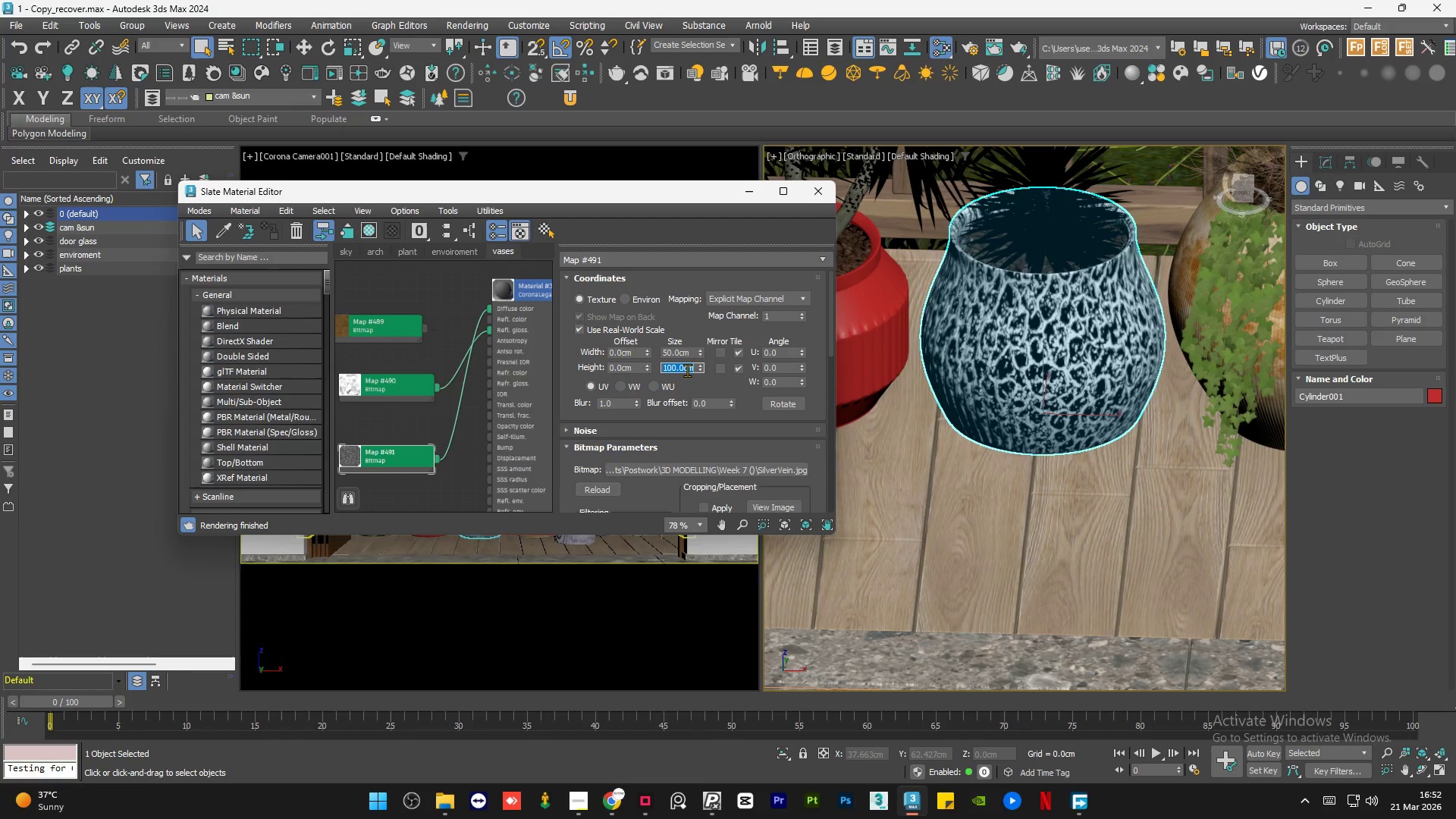 
key(Numpad5)
 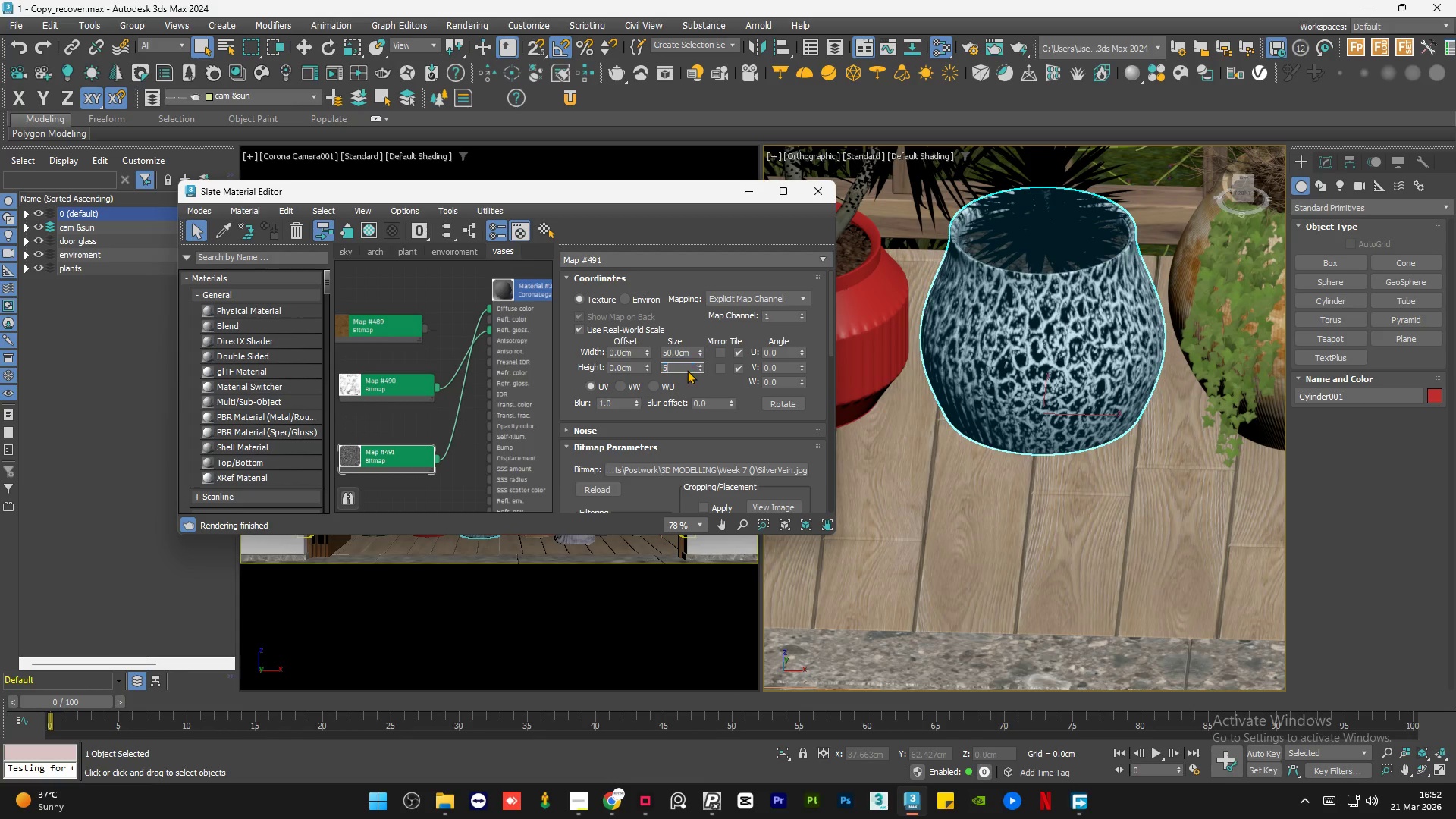 
key(Numpad0)
 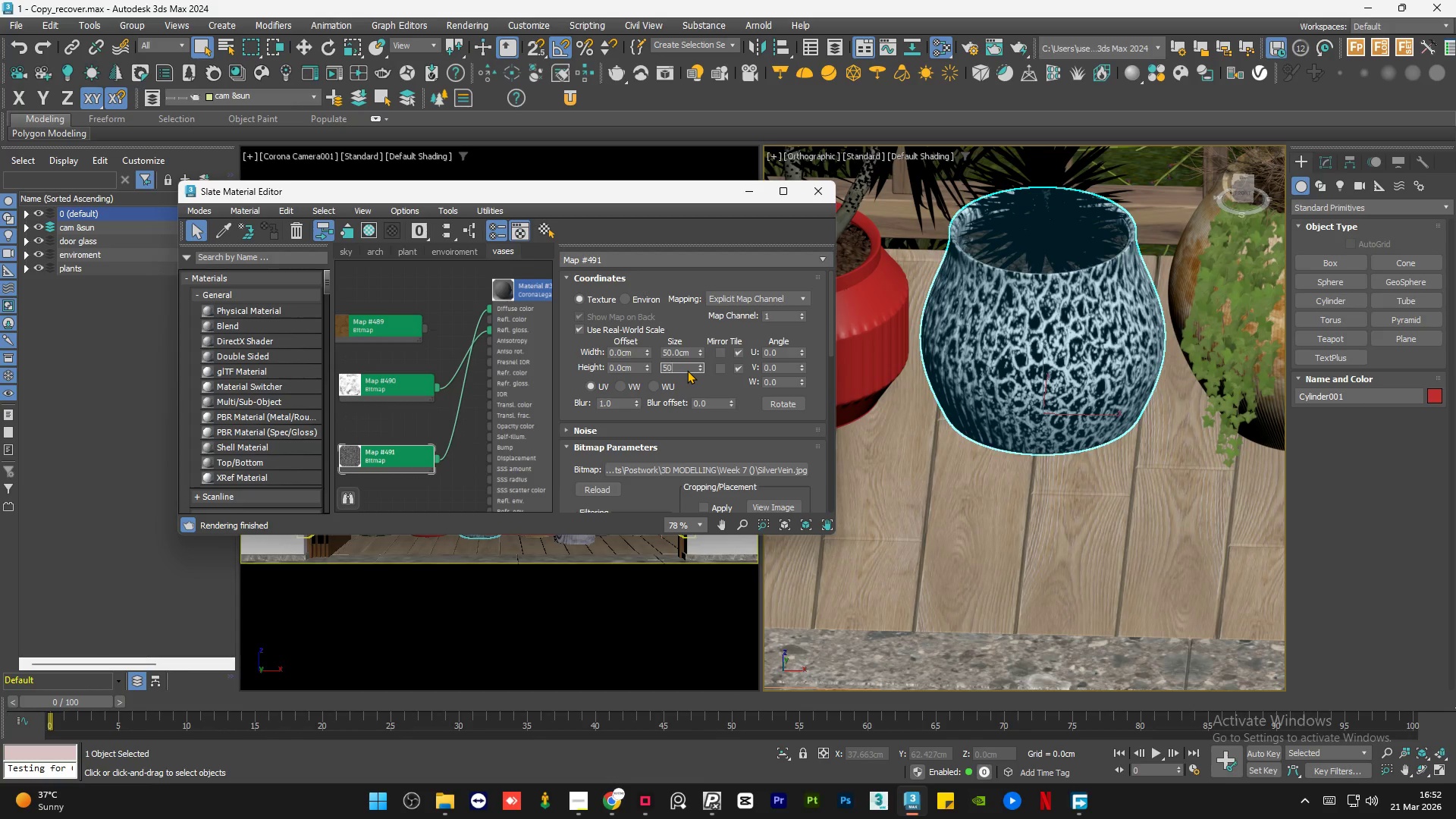 
key(NumpadEnter)
 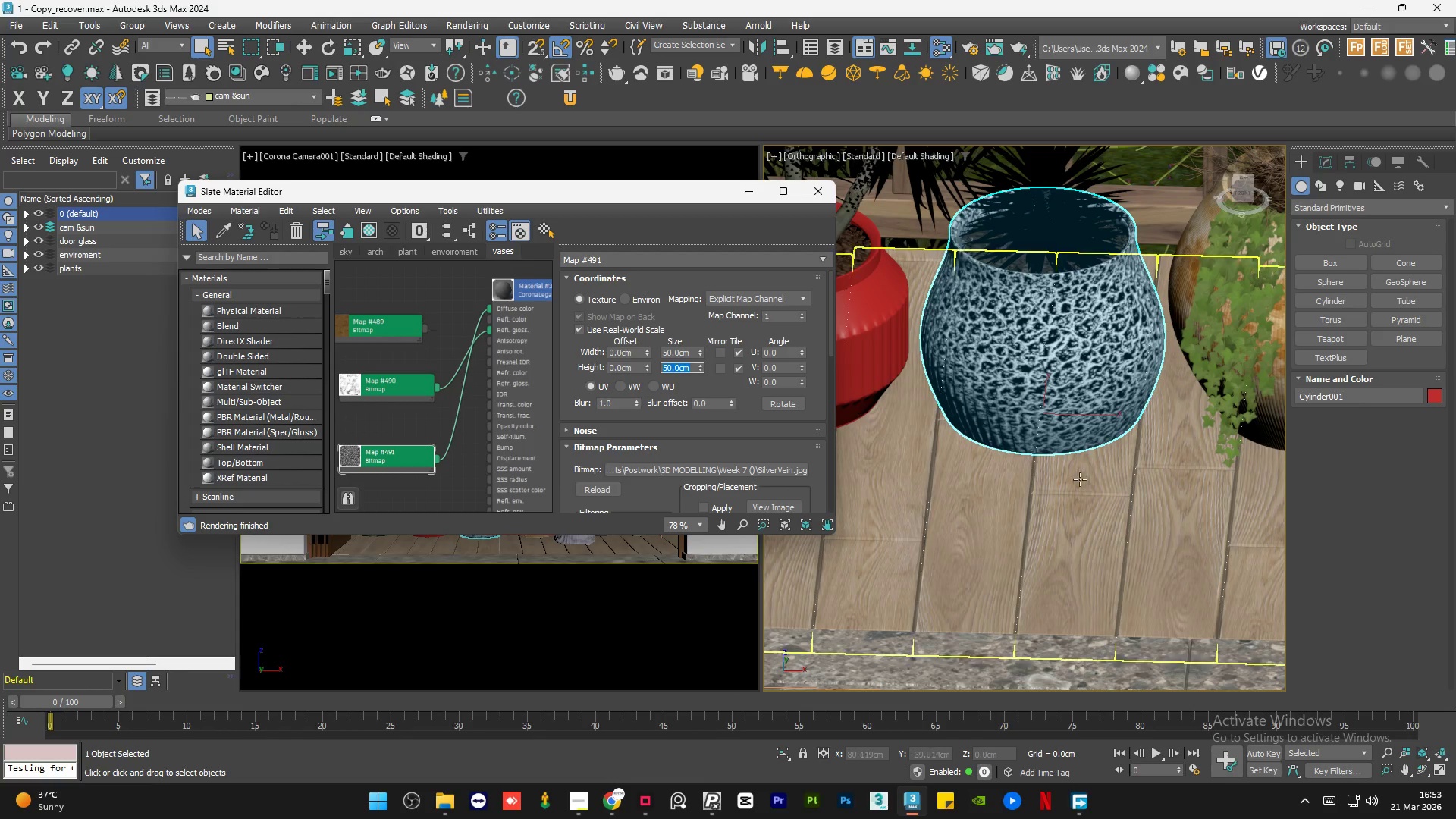 
scroll: coordinate [1065, 444], scroll_direction: up, amount: 3.0
 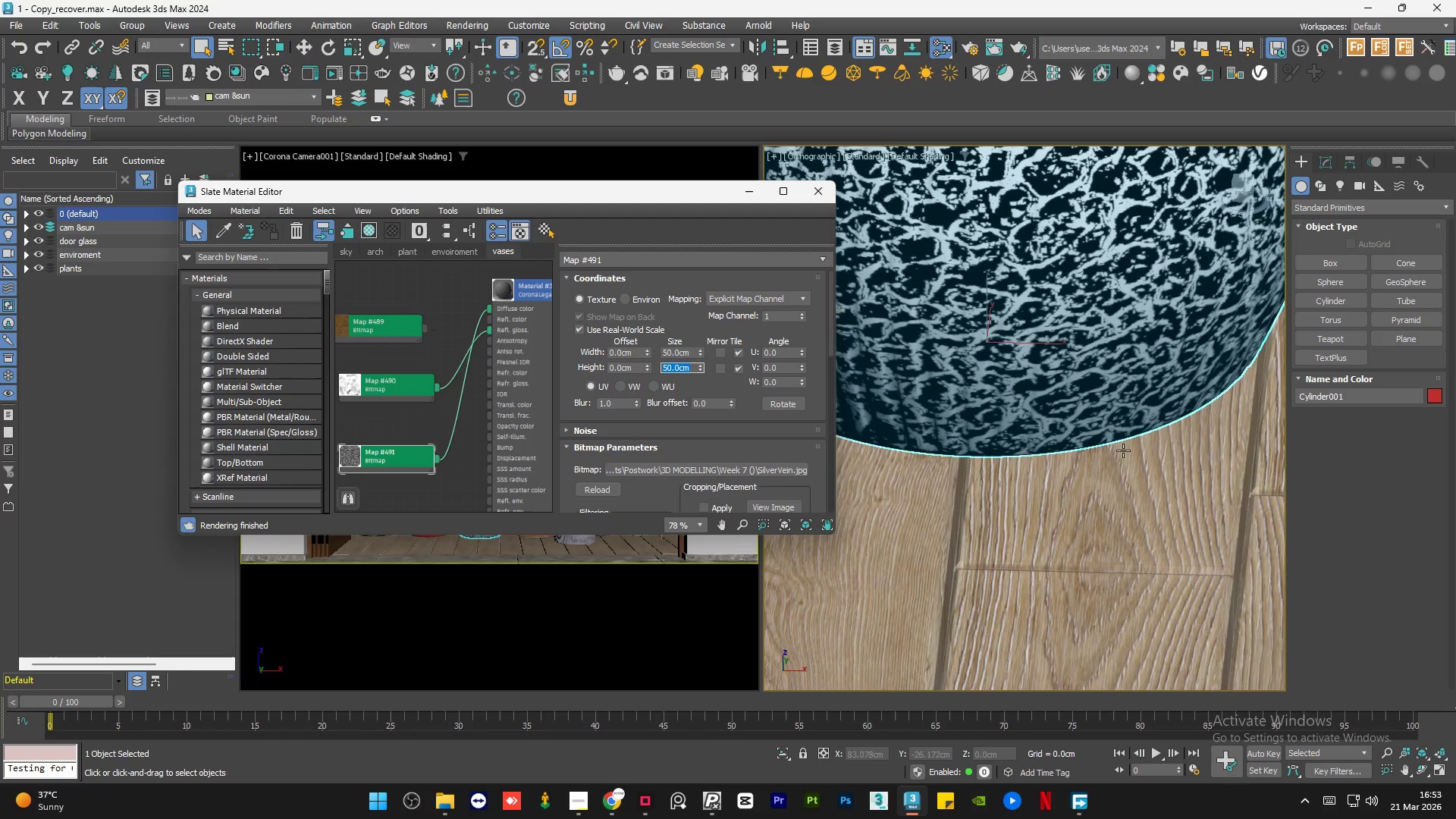 
scroll: coordinate [1203, 490], scroll_direction: down, amount: 3.0
 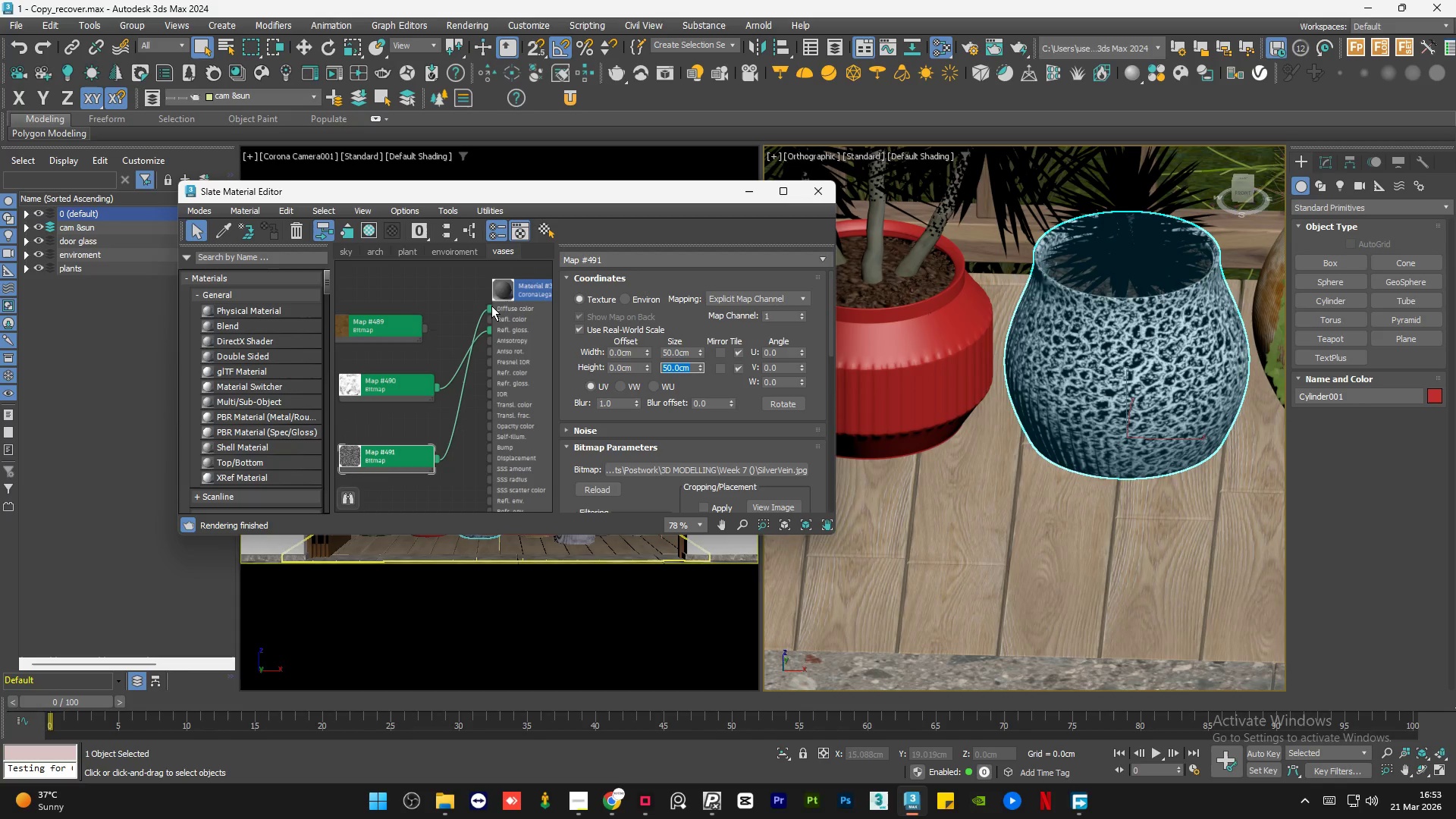 
left_click_drag(start_coordinate=[488, 307], to_coordinate=[490, 447])
 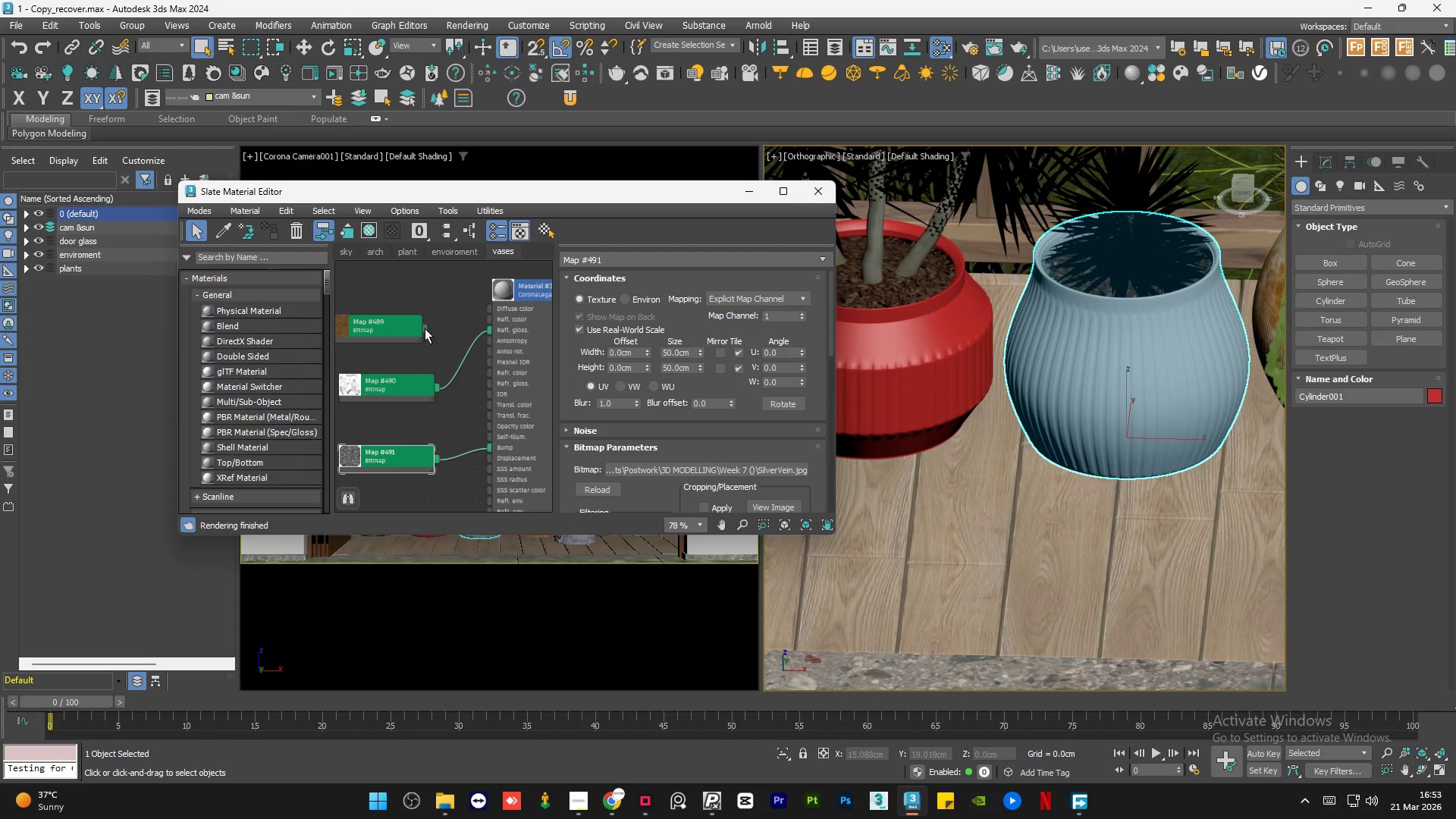 
left_click_drag(start_coordinate=[423, 327], to_coordinate=[492, 303])
 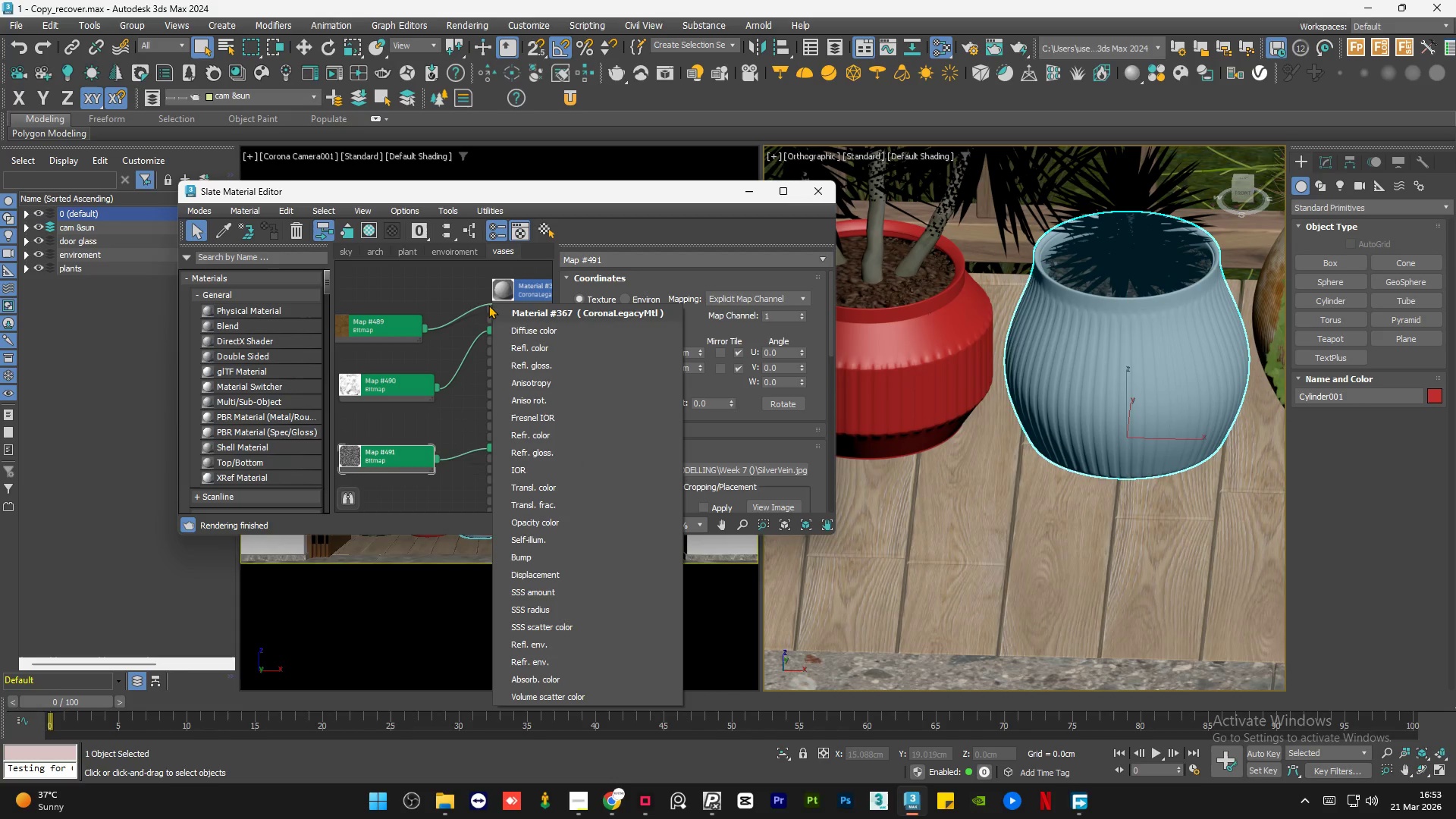 
left_click([510, 329])
 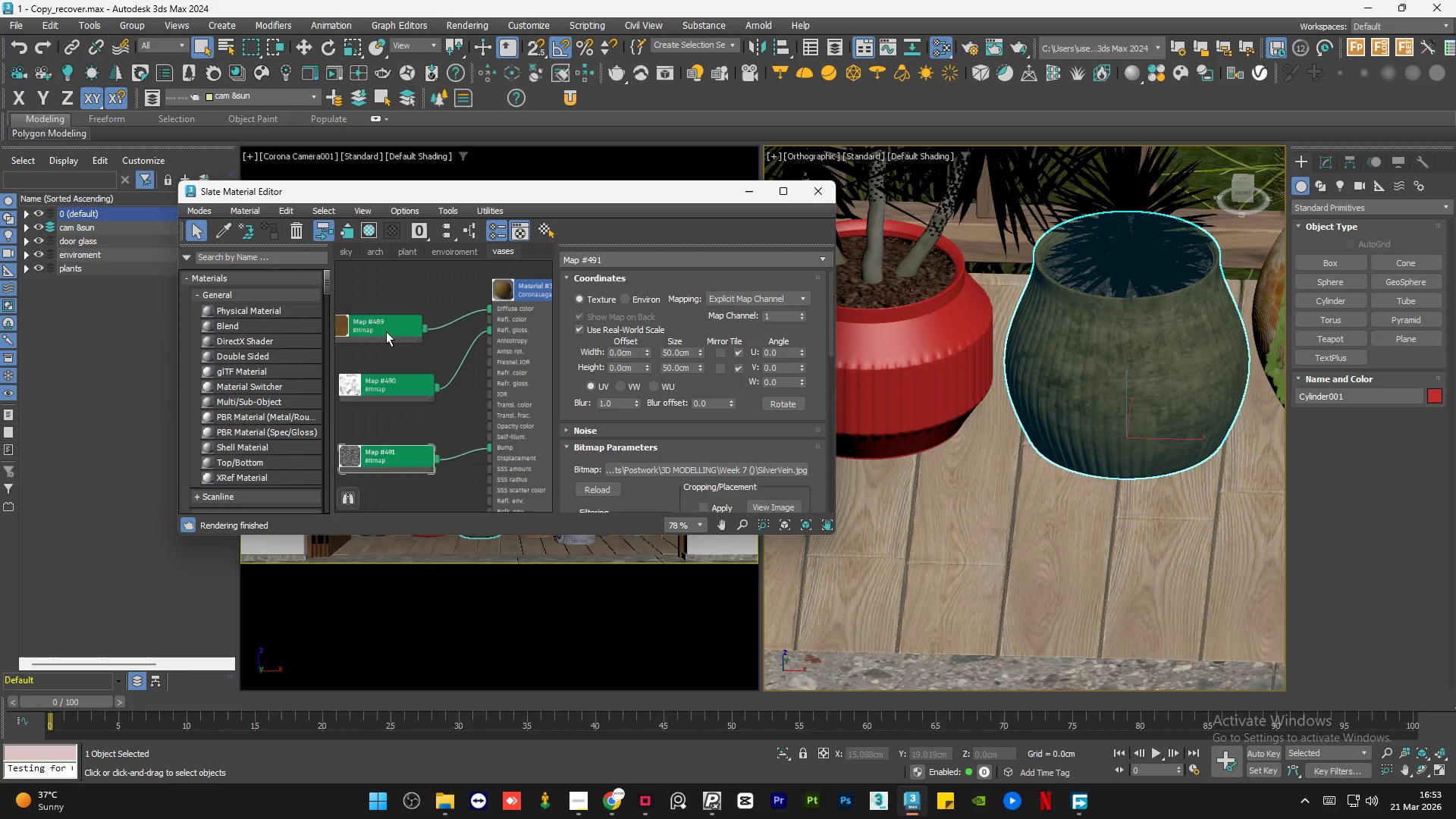 
left_click_drag(start_coordinate=[387, 329], to_coordinate=[402, 312])
 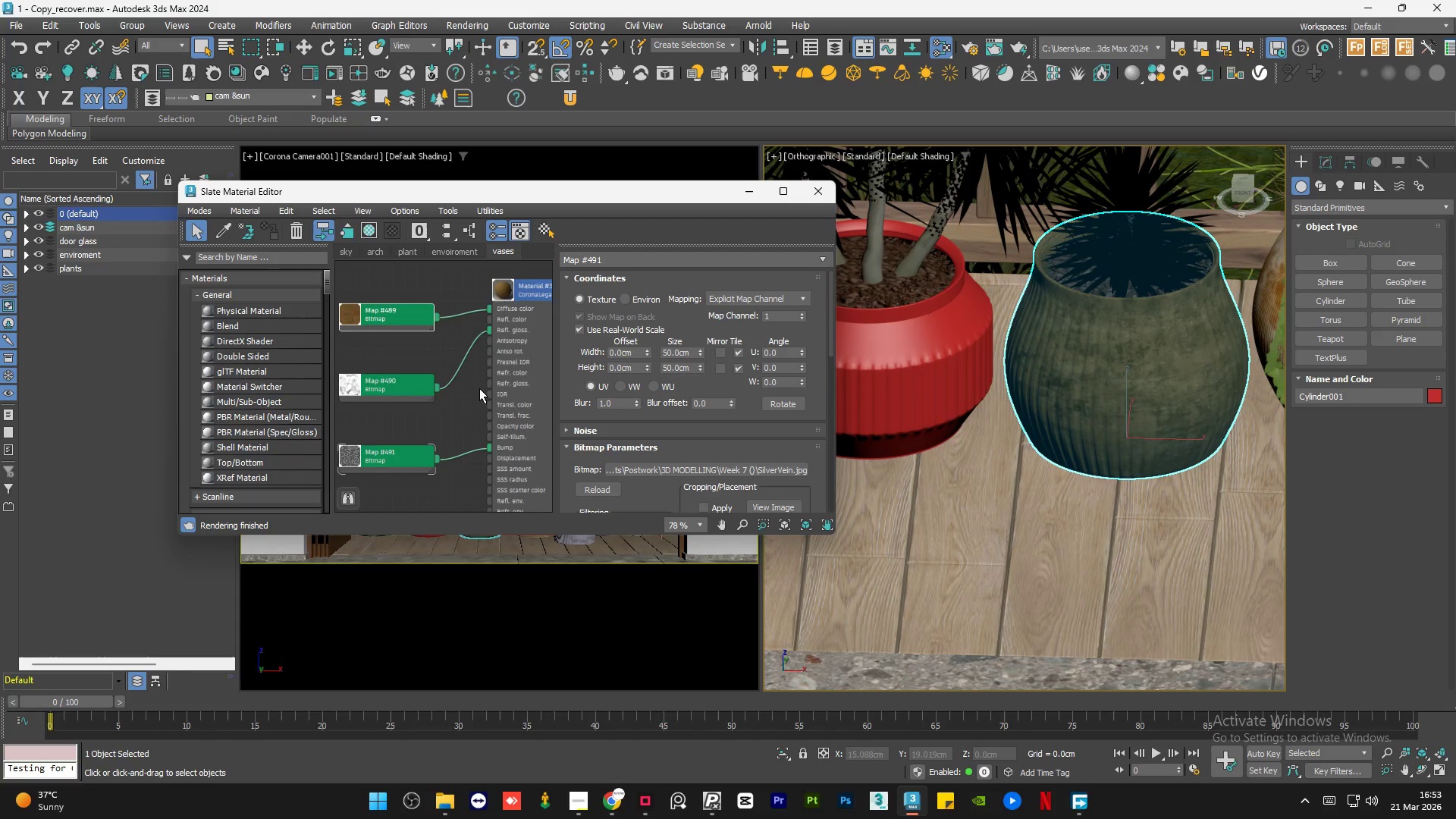 
scroll: coordinate [479, 388], scroll_direction: down, amount: 3.0
 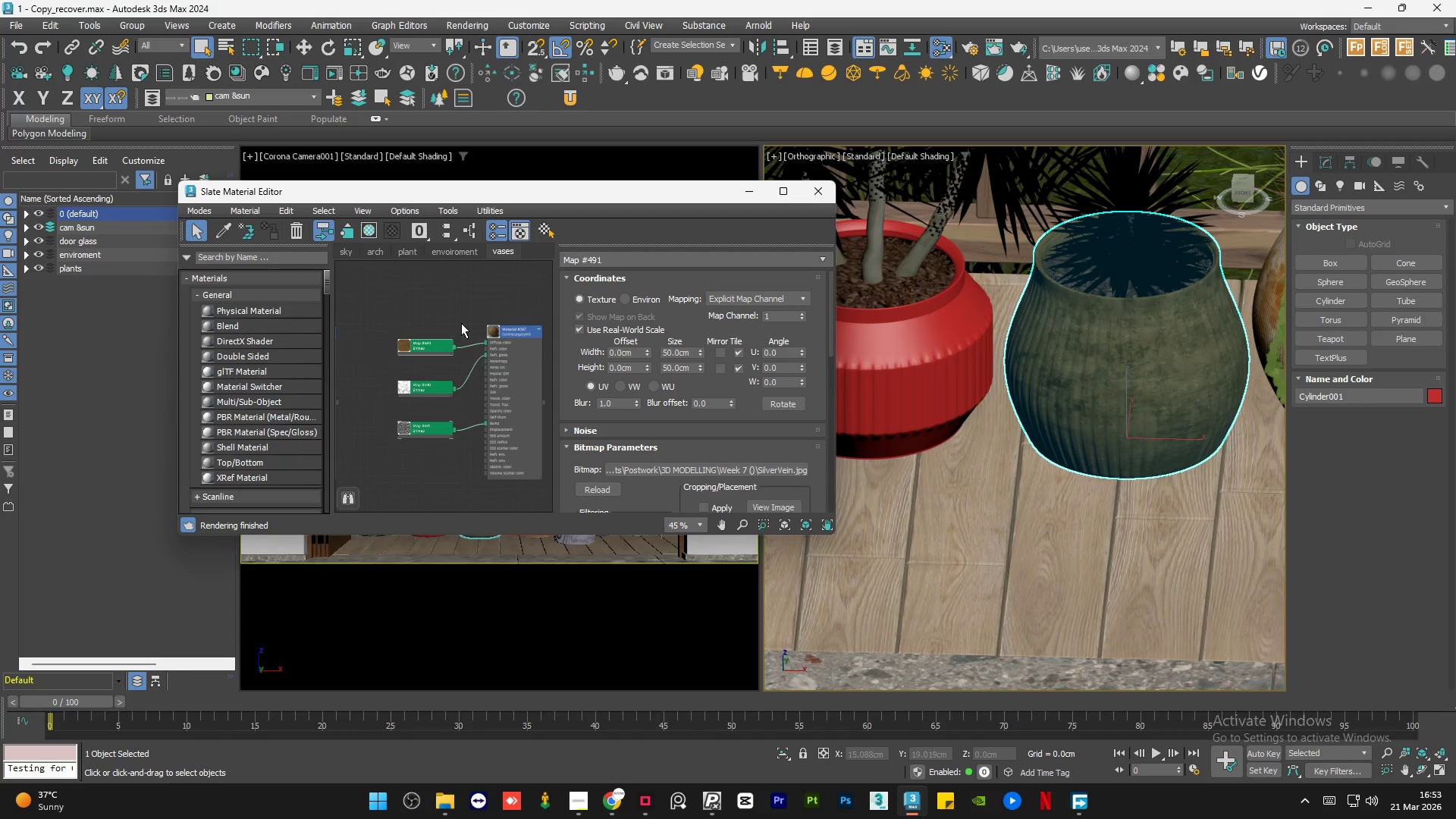 
left_click([453, 313])
 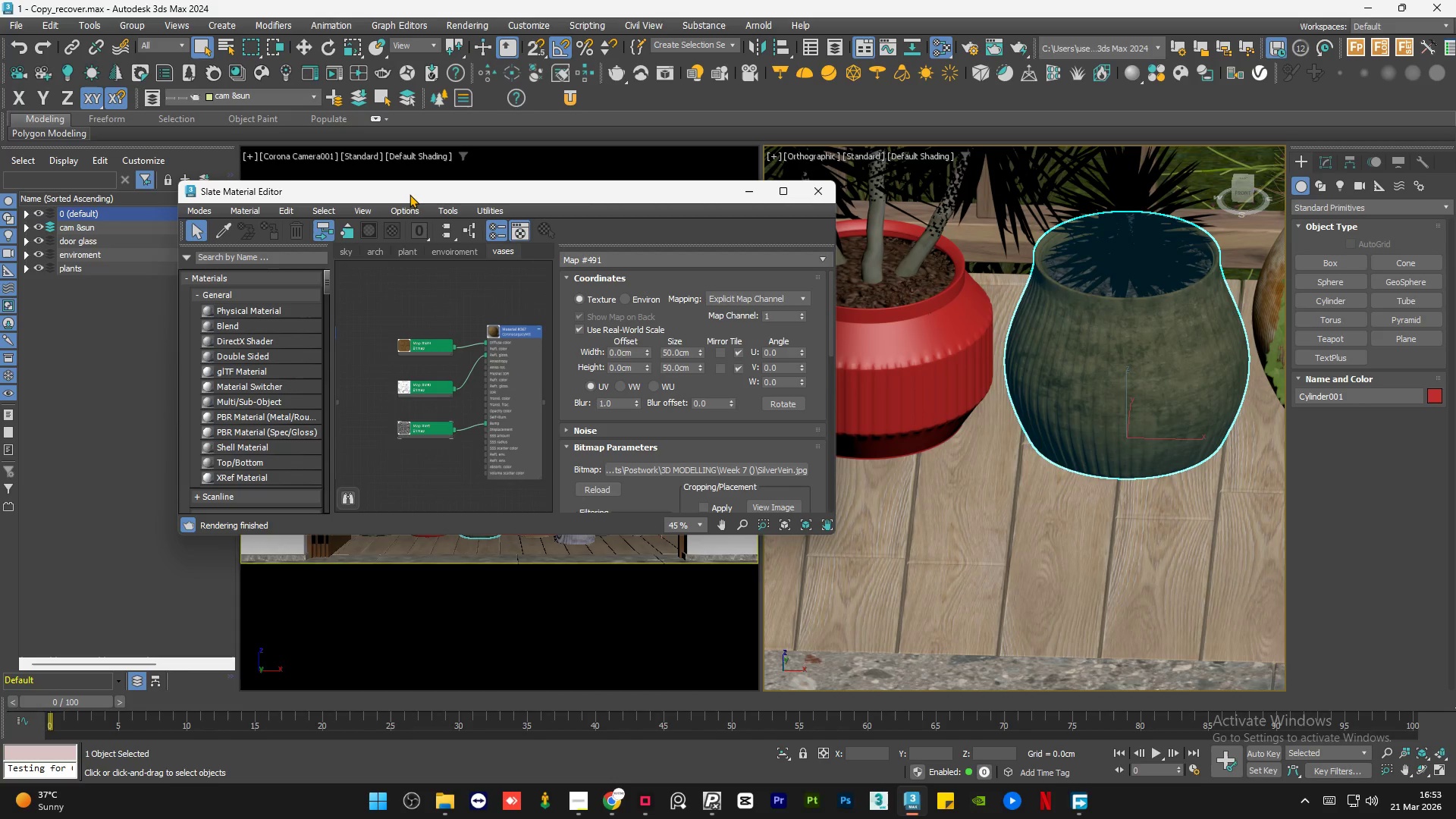 
left_click_drag(start_coordinate=[410, 194], to_coordinate=[980, 278])
 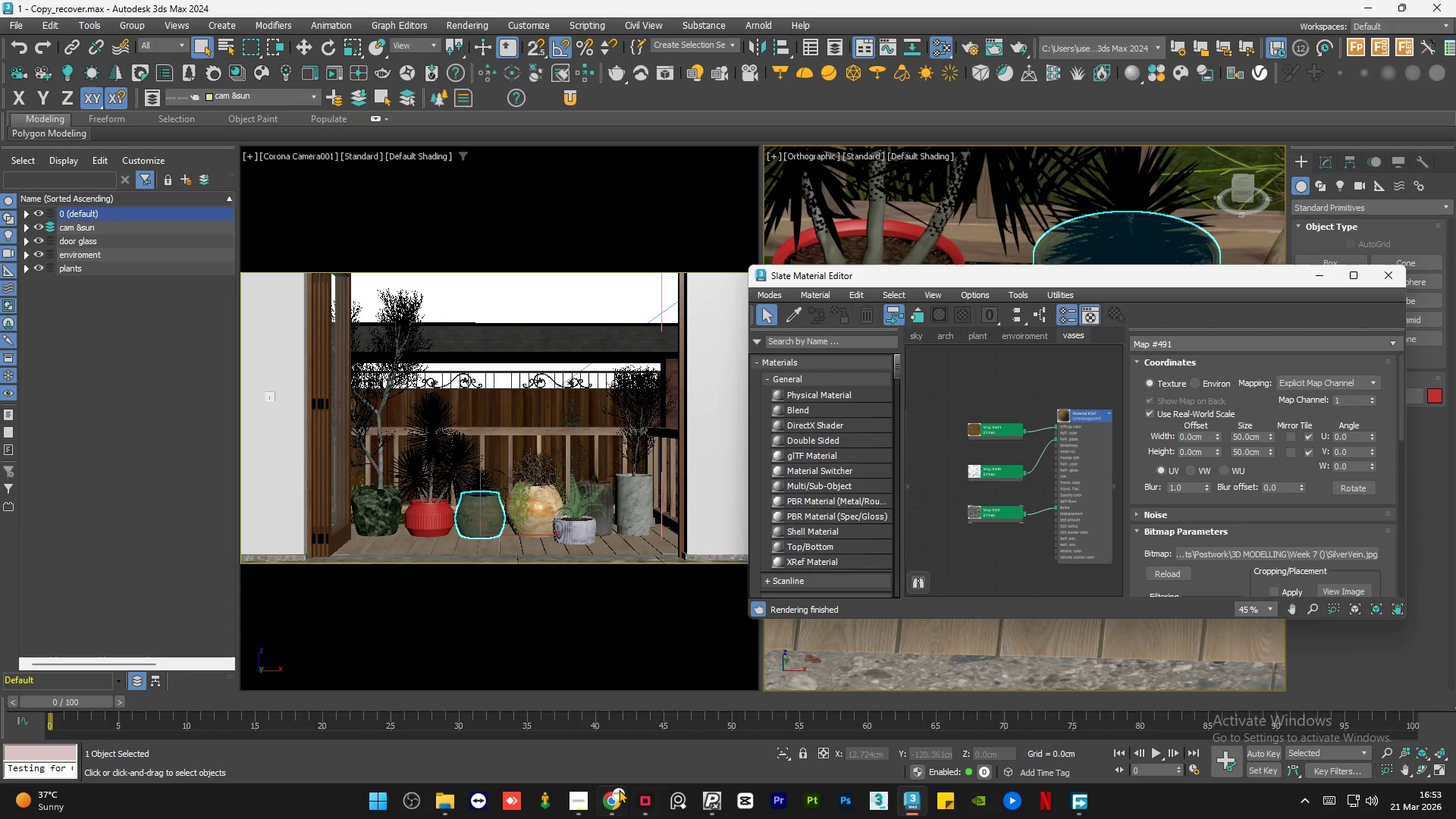 
left_click([608, 797])
 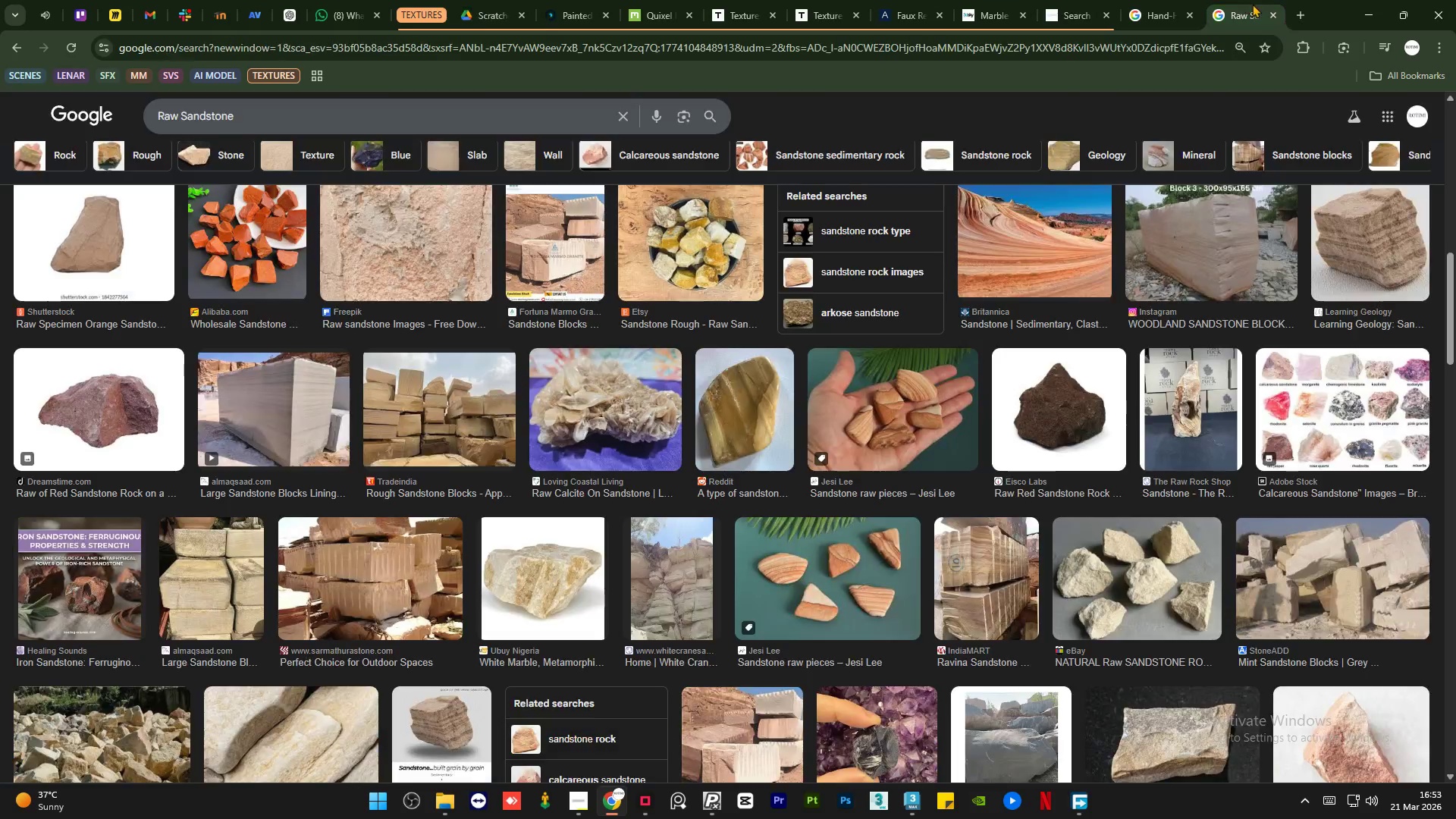 
left_click([1150, 0])
 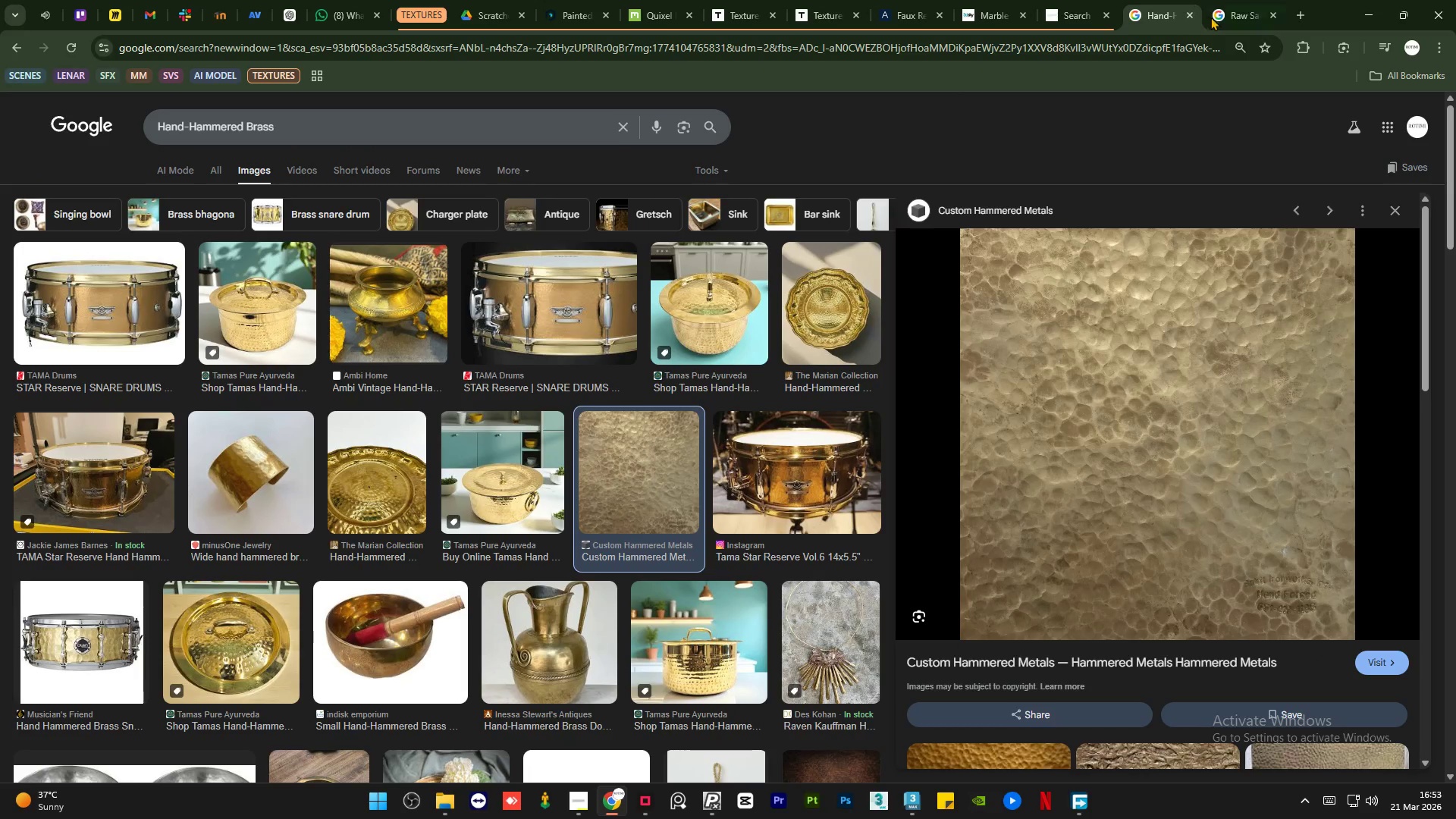 
left_click([1235, 13])
 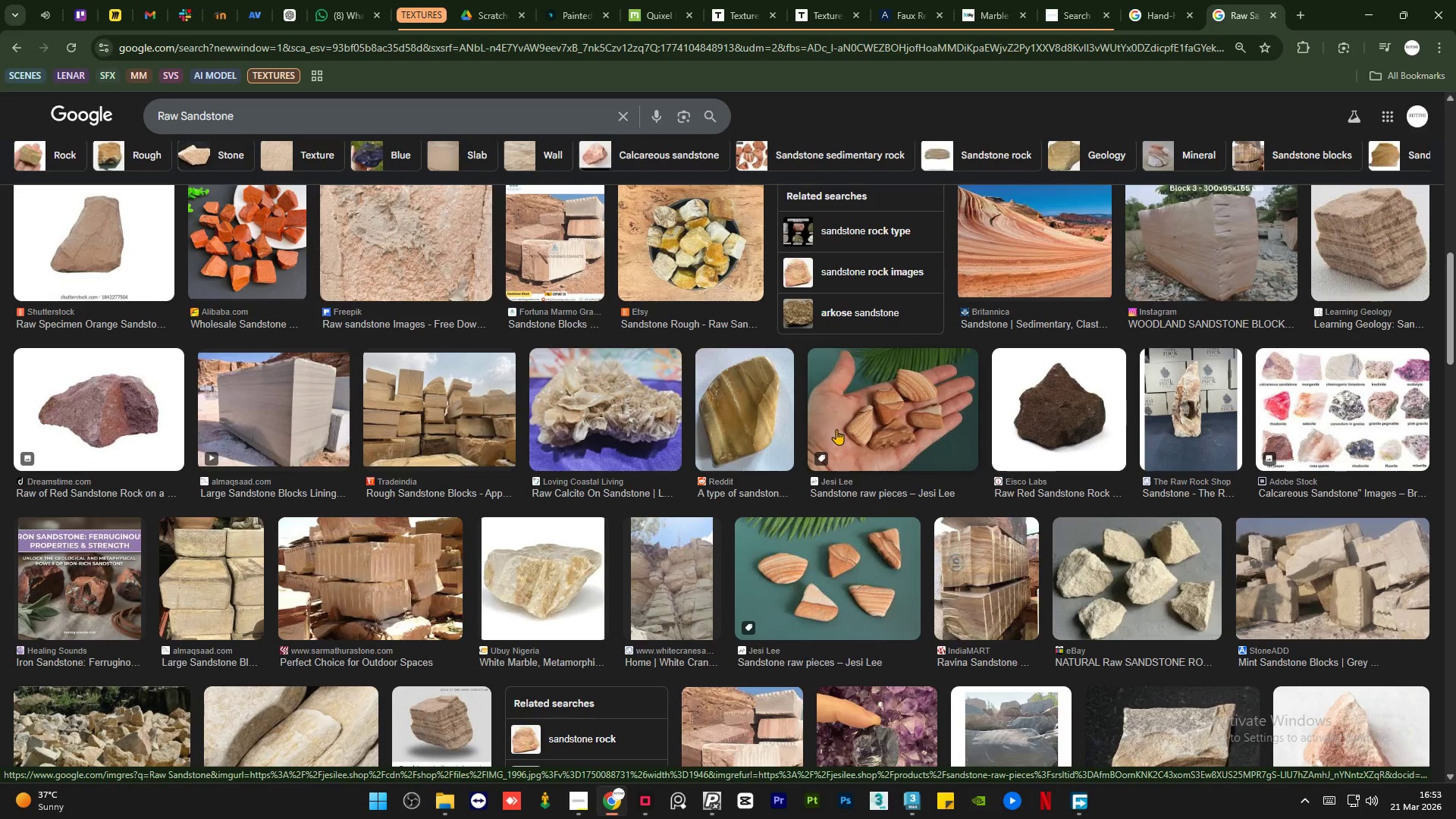 
wait(6.39)
 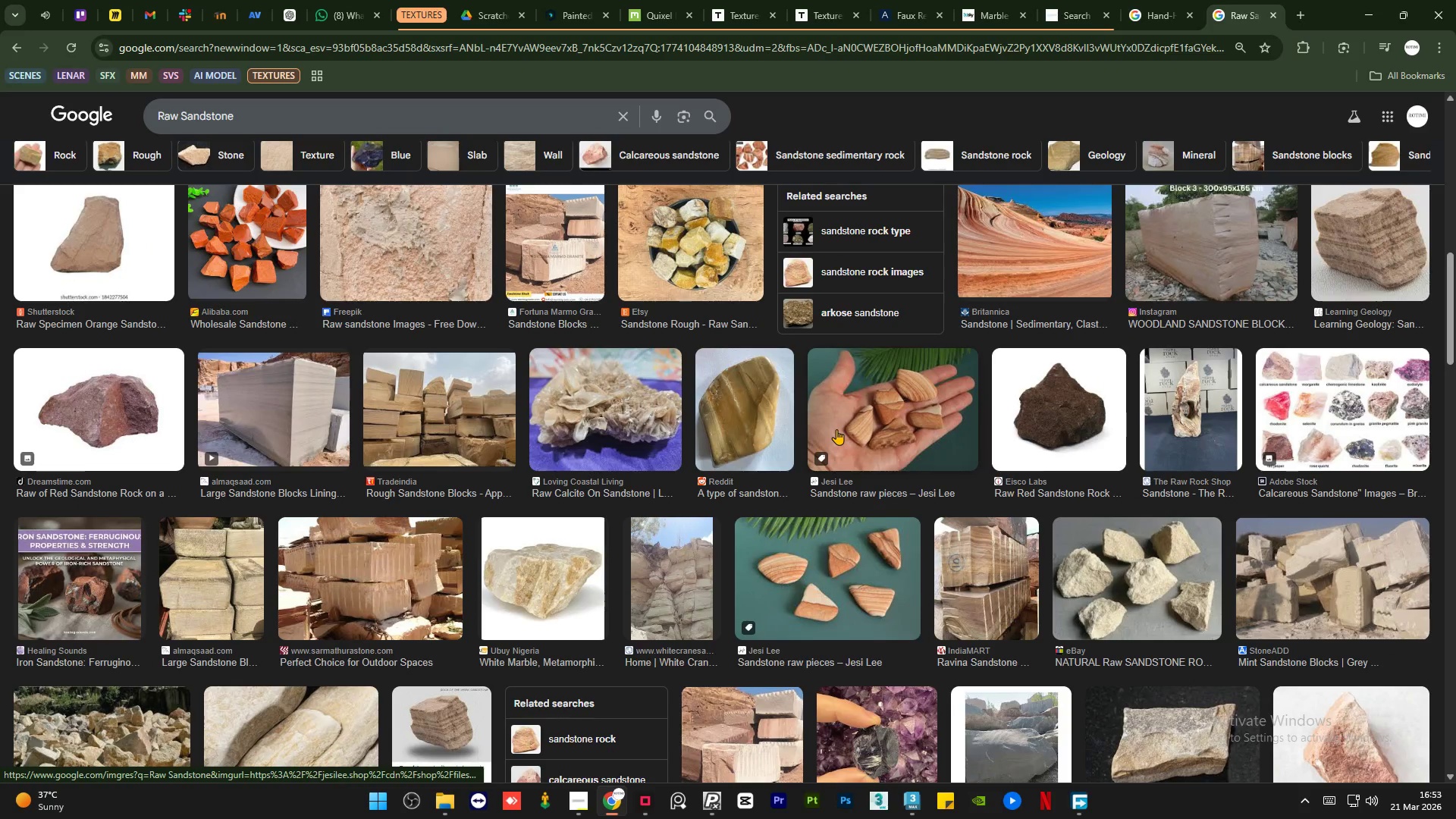 
mouse_move([516, 0])
 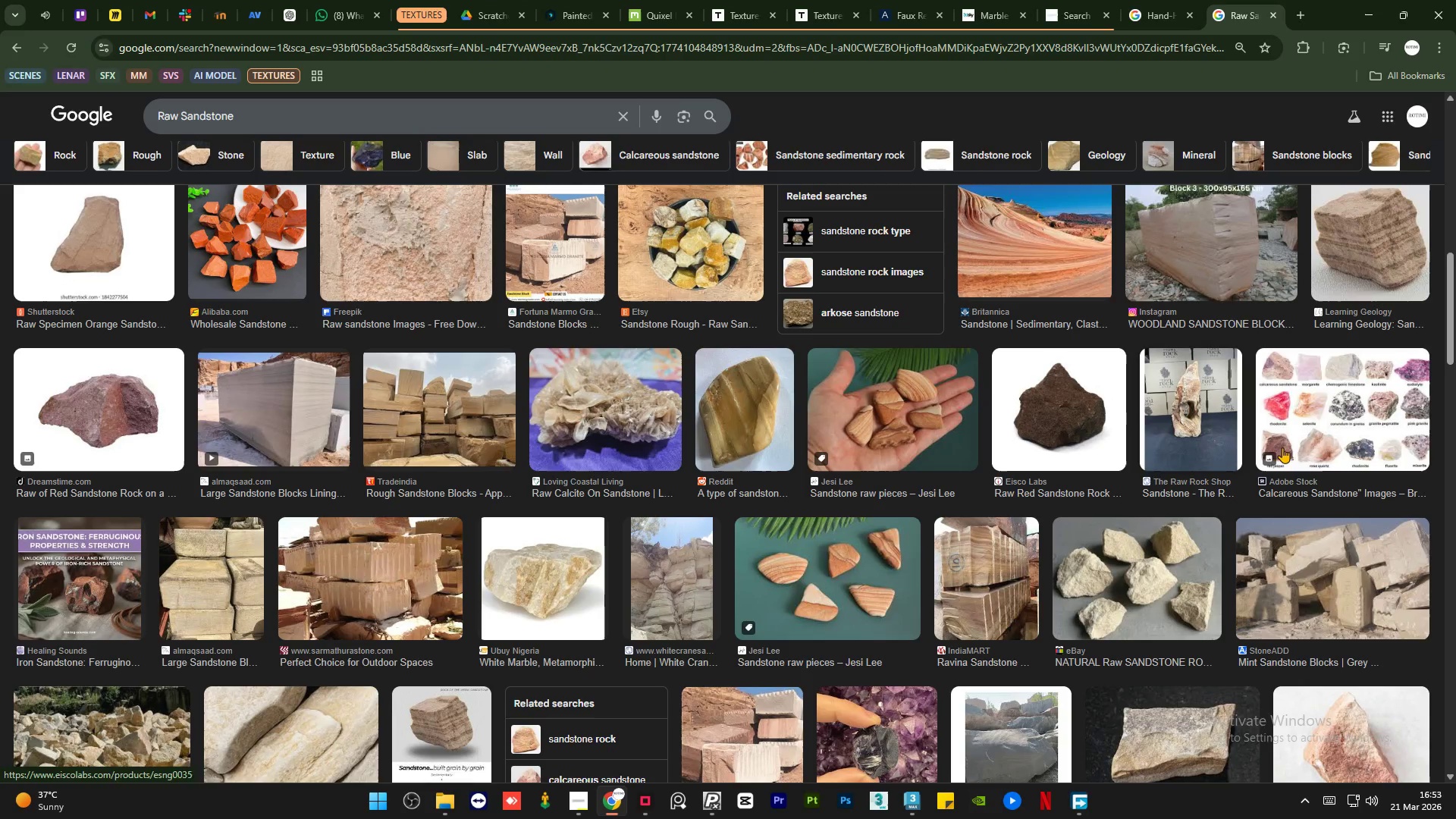 
left_click([1405, 428])
 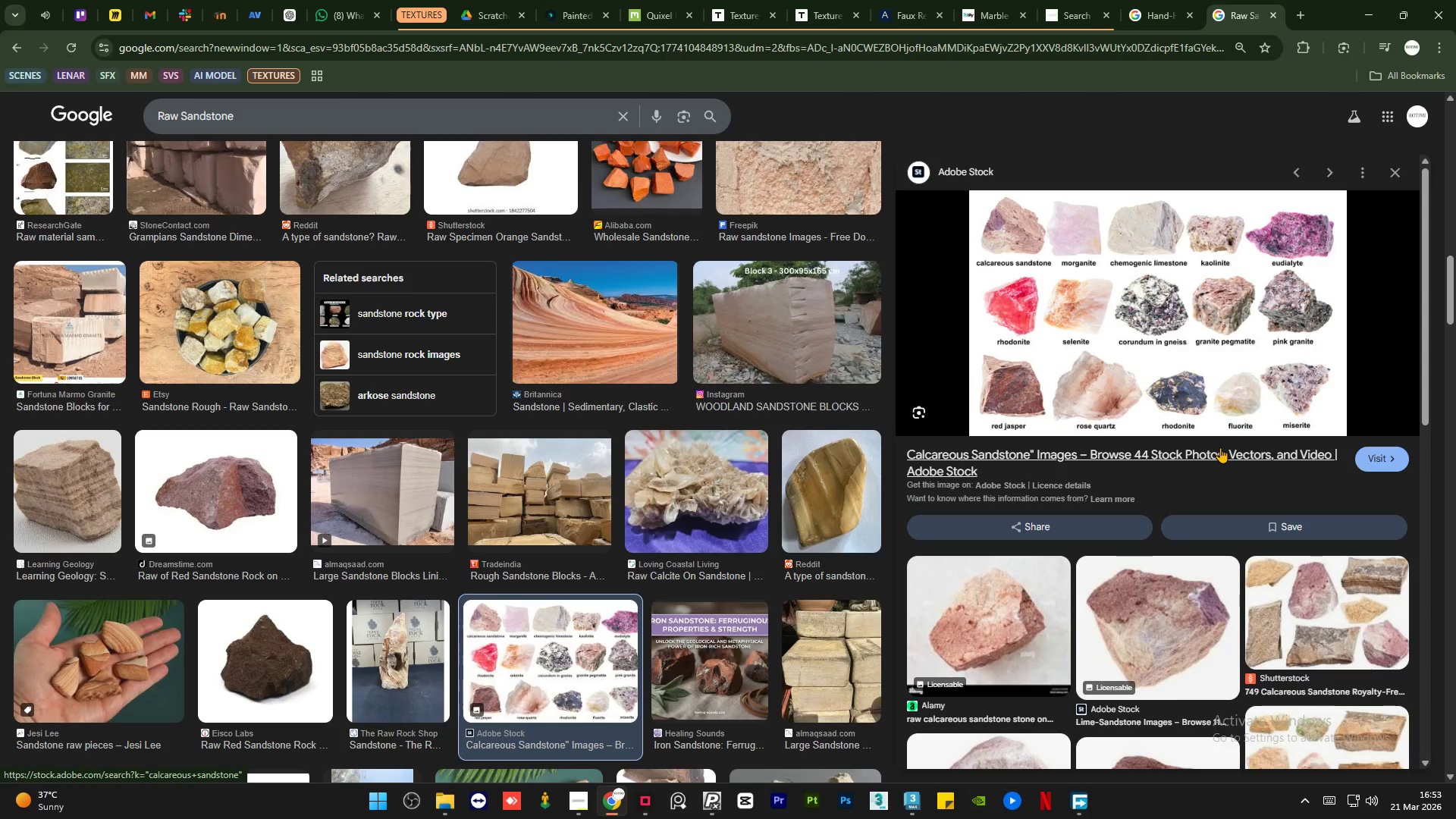 
wait(7.14)
 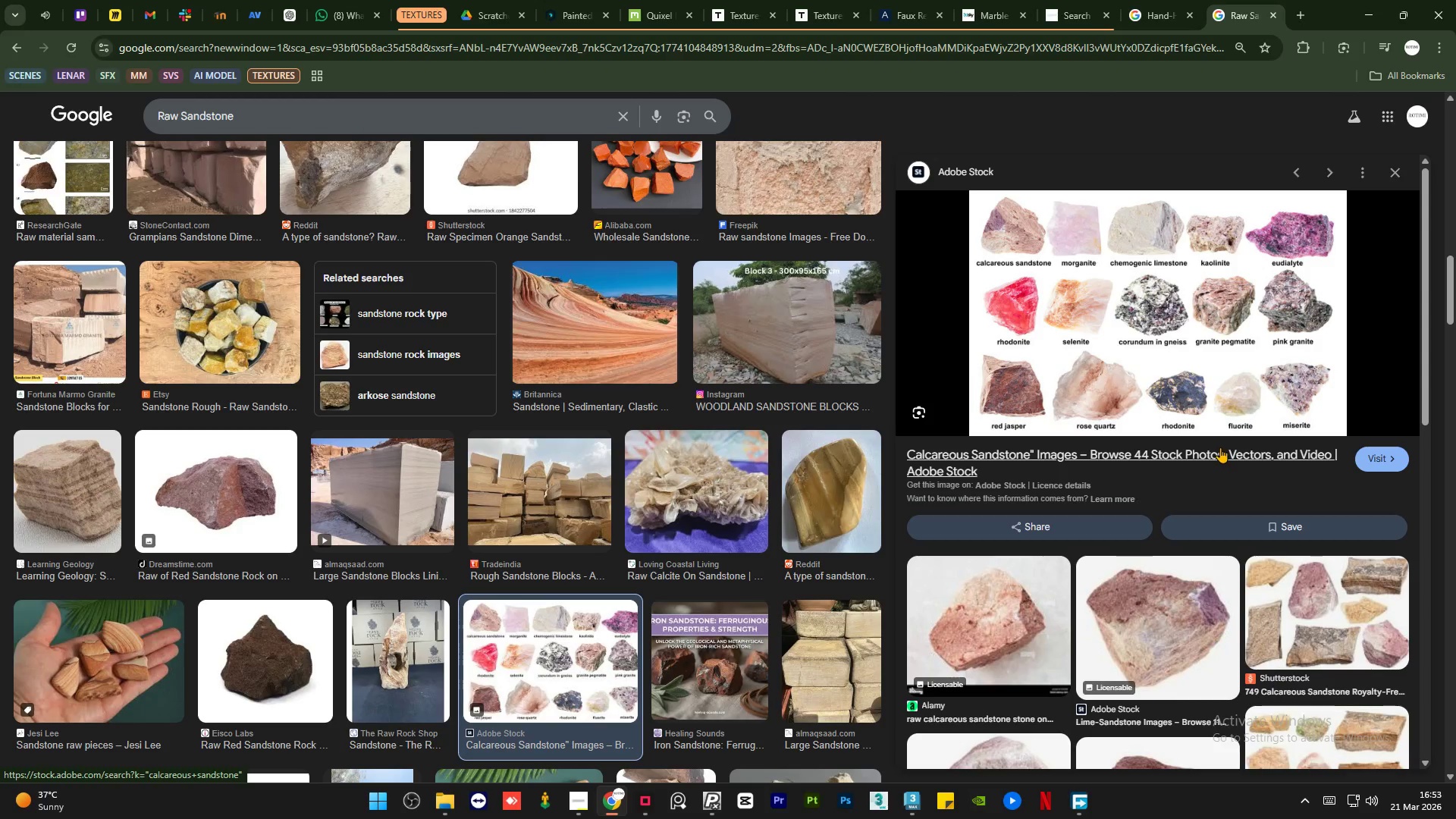 
left_click([1400, 167])
 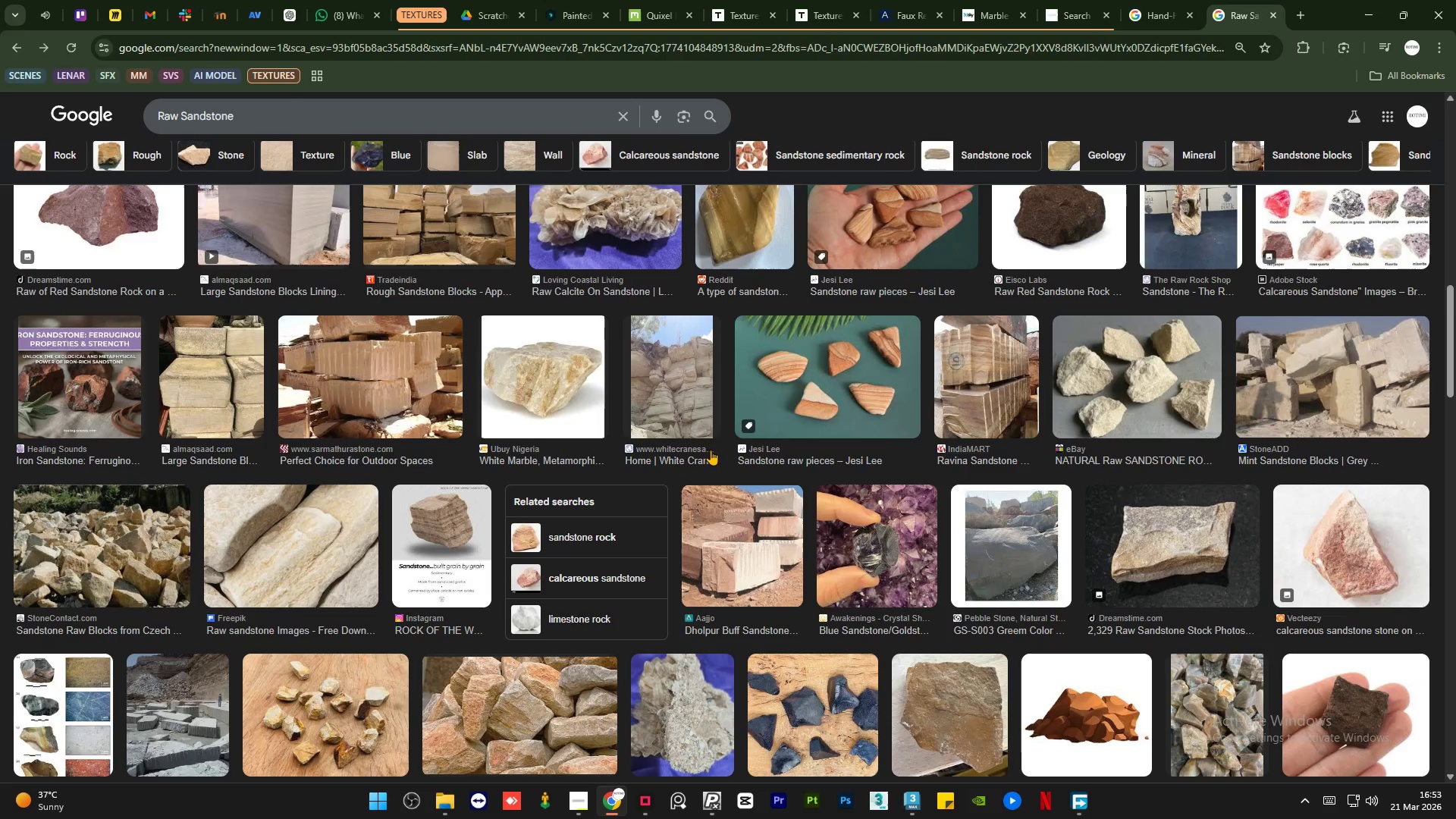 
scroll: coordinate [692, 478], scroll_direction: up, amount: 23.0
 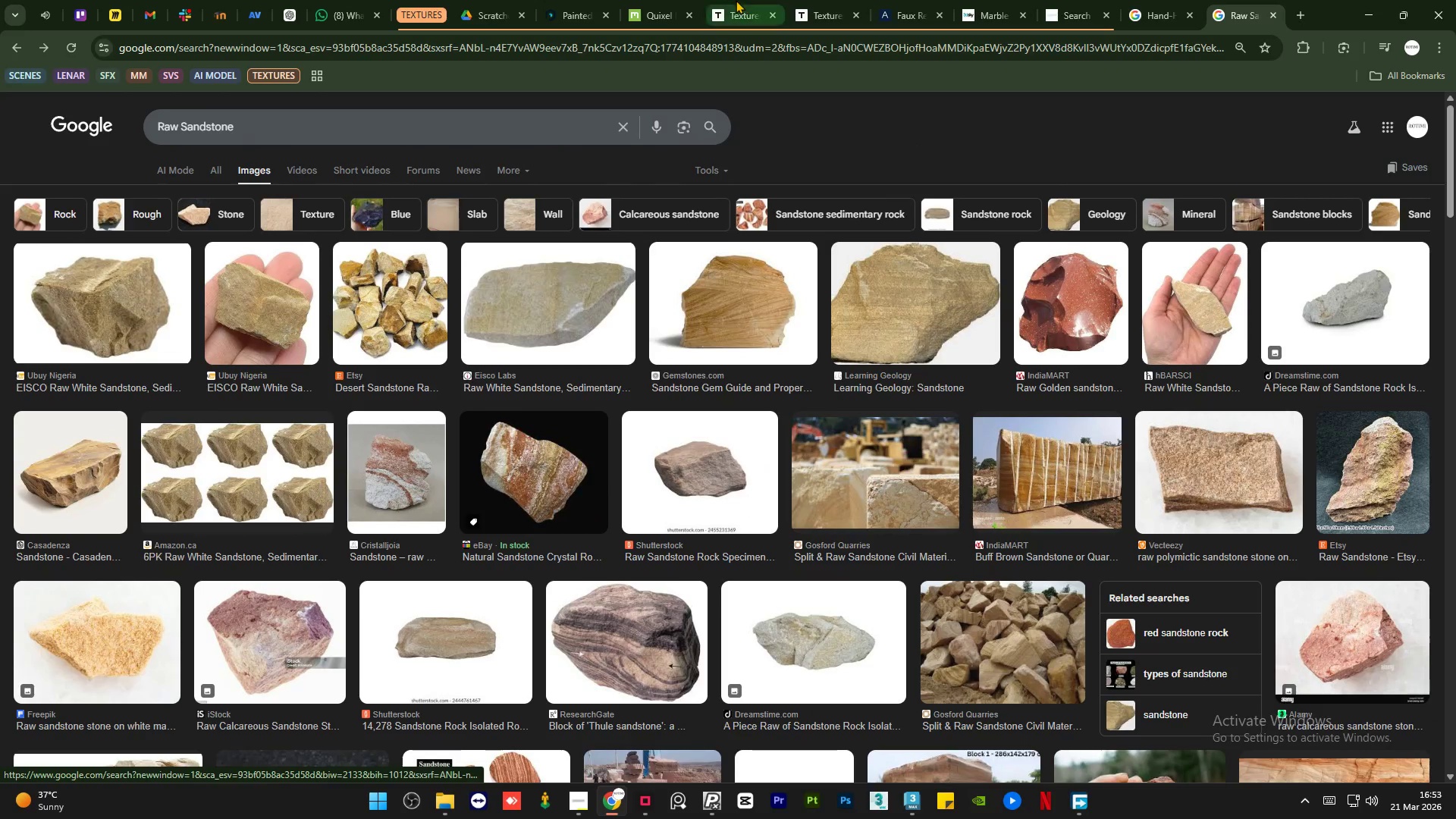 
left_click([737, 0])
 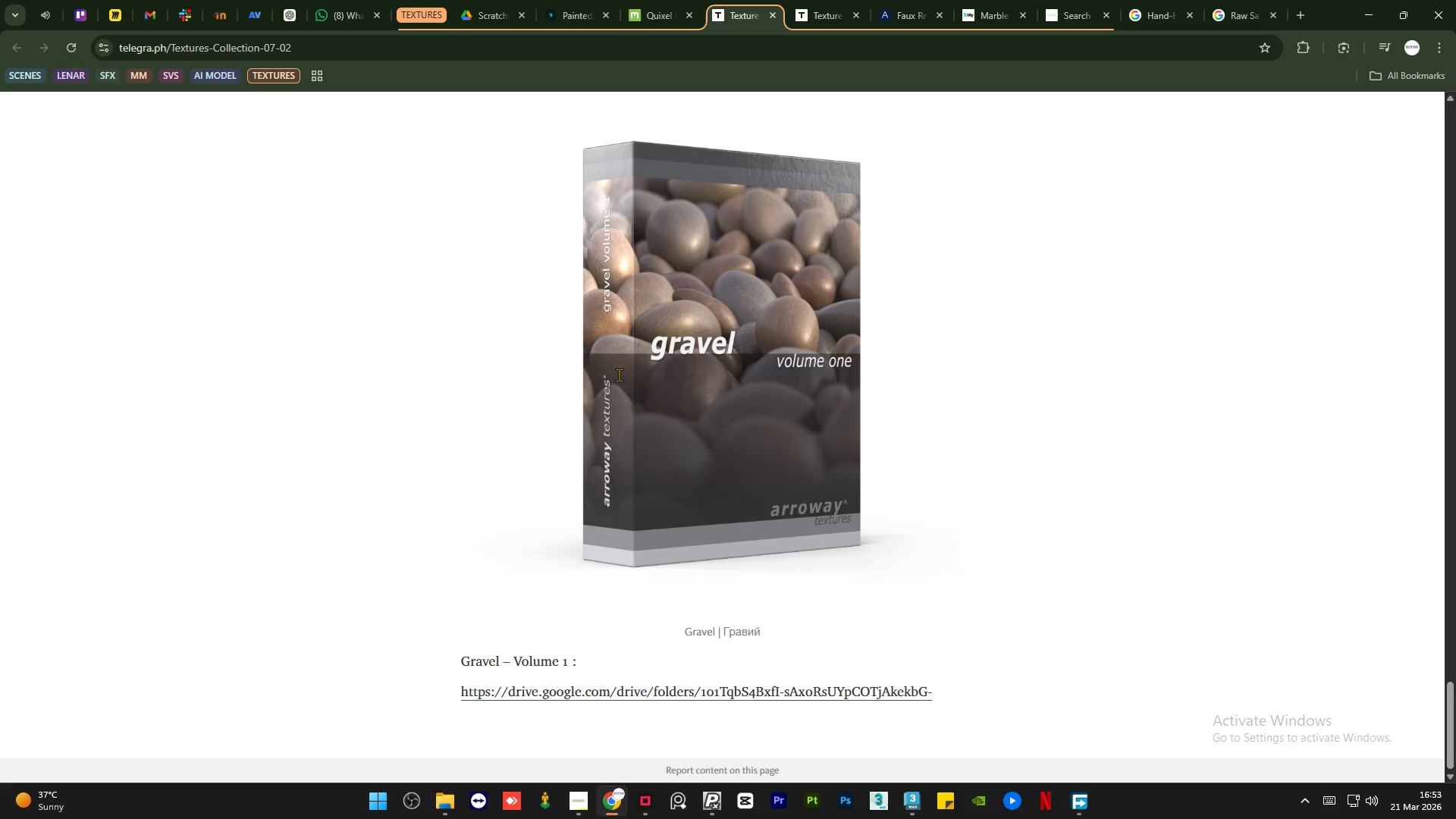 
scroll: coordinate [617, 397], scroll_direction: up, amount: 70.0
 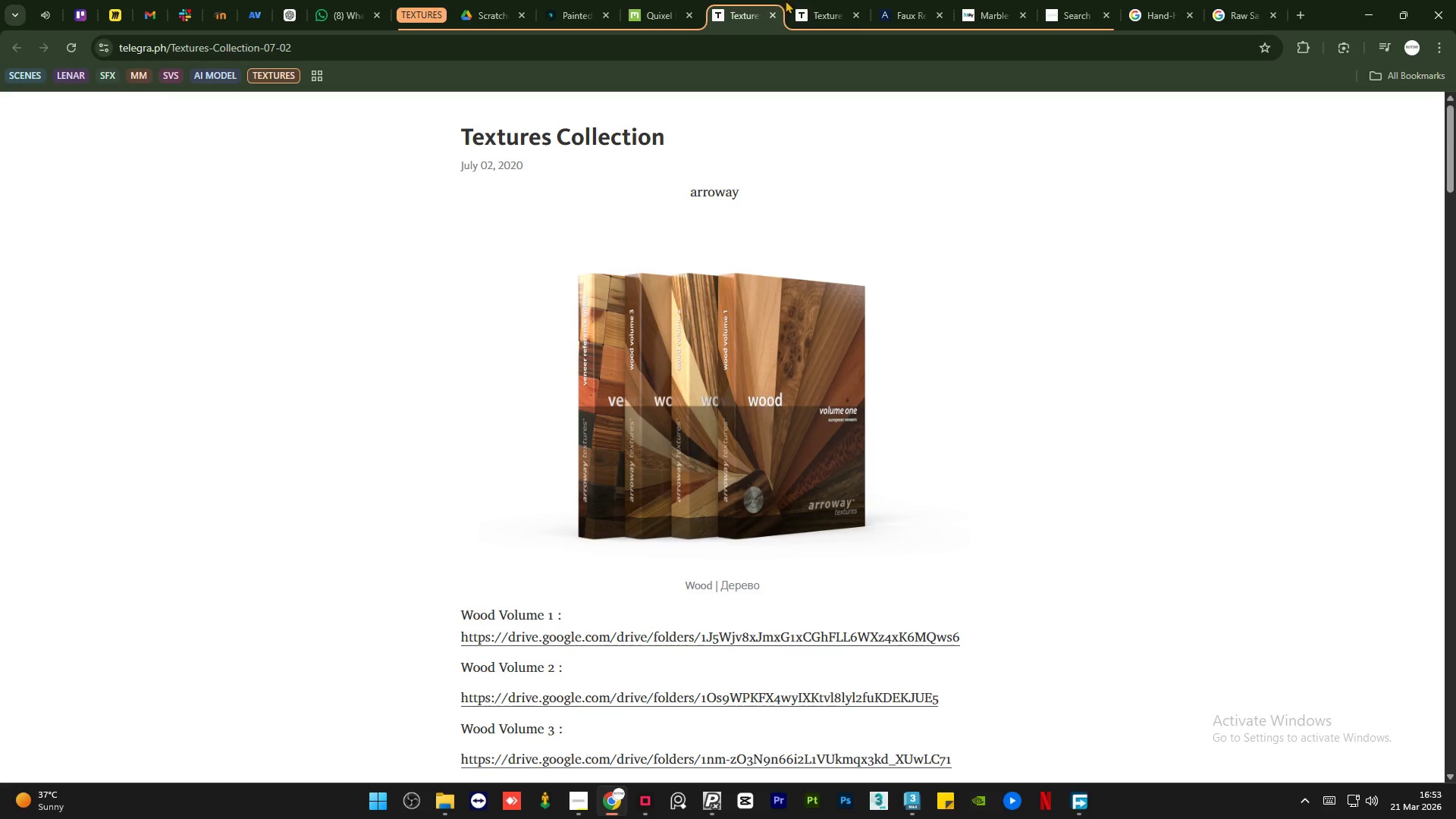 
left_click([818, 0])
 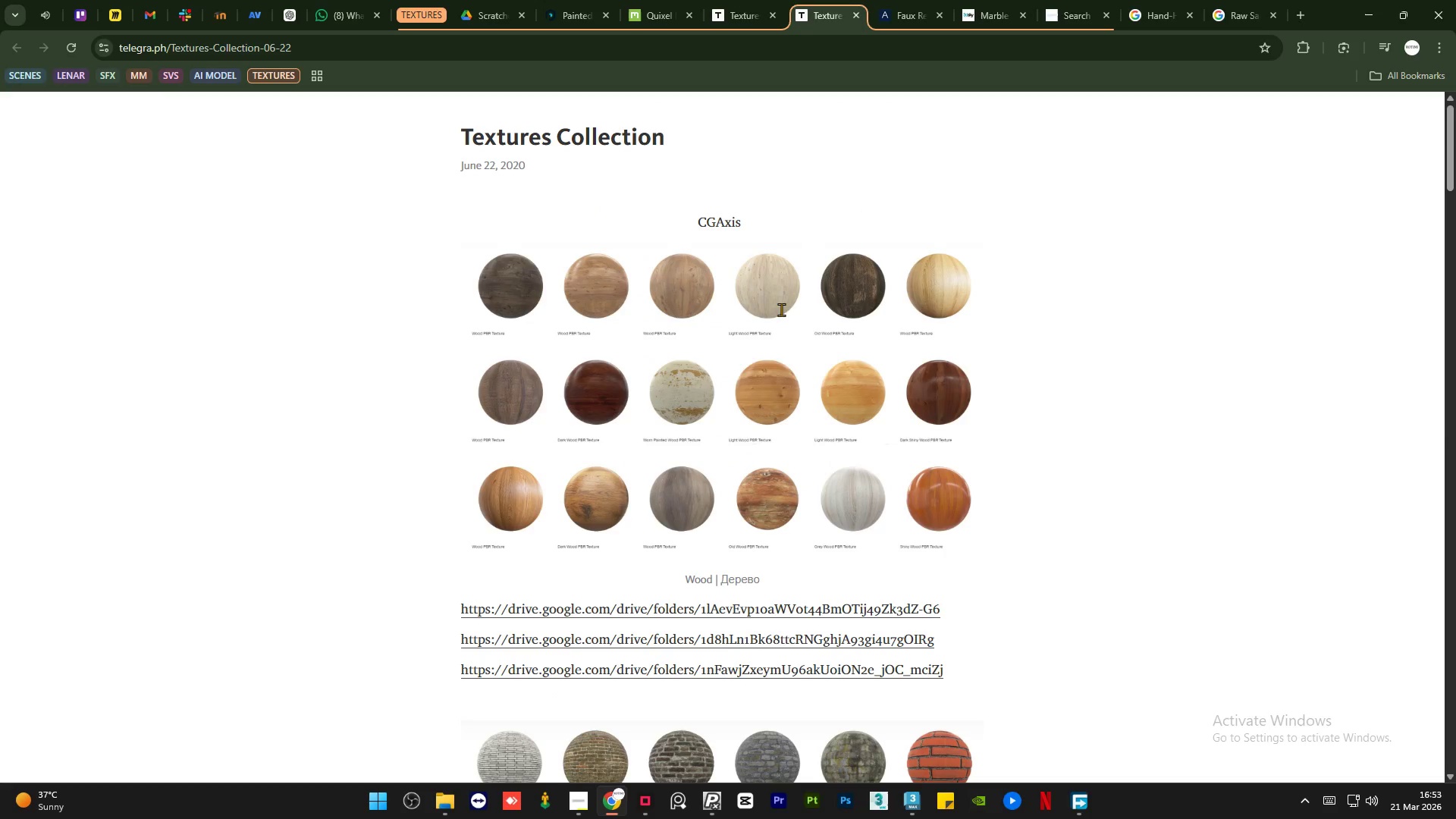 
scroll: coordinate [765, 339], scroll_direction: up, amount: 9.0
 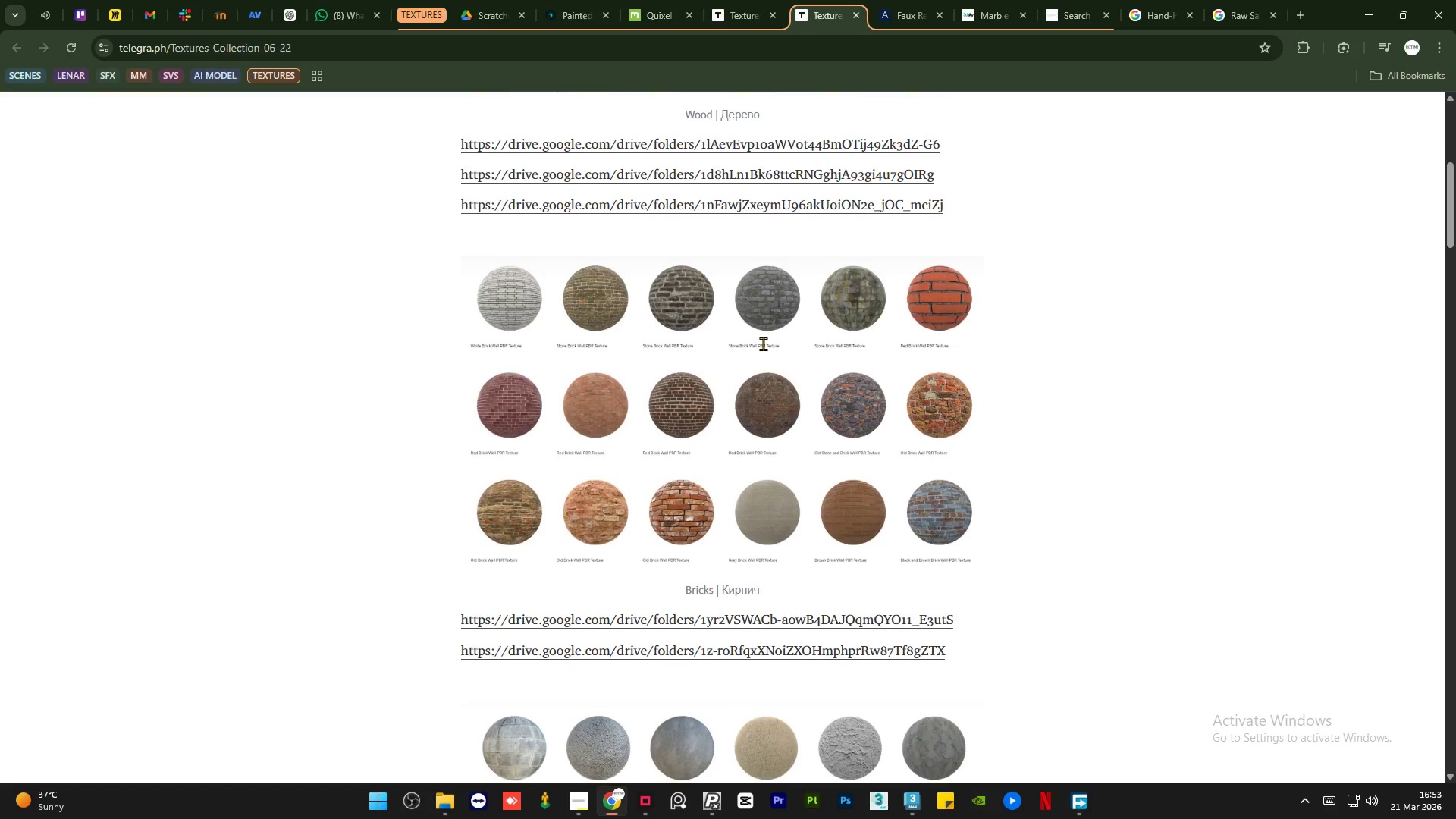 
scroll: coordinate [762, 345], scroll_direction: down, amount: 10.0
 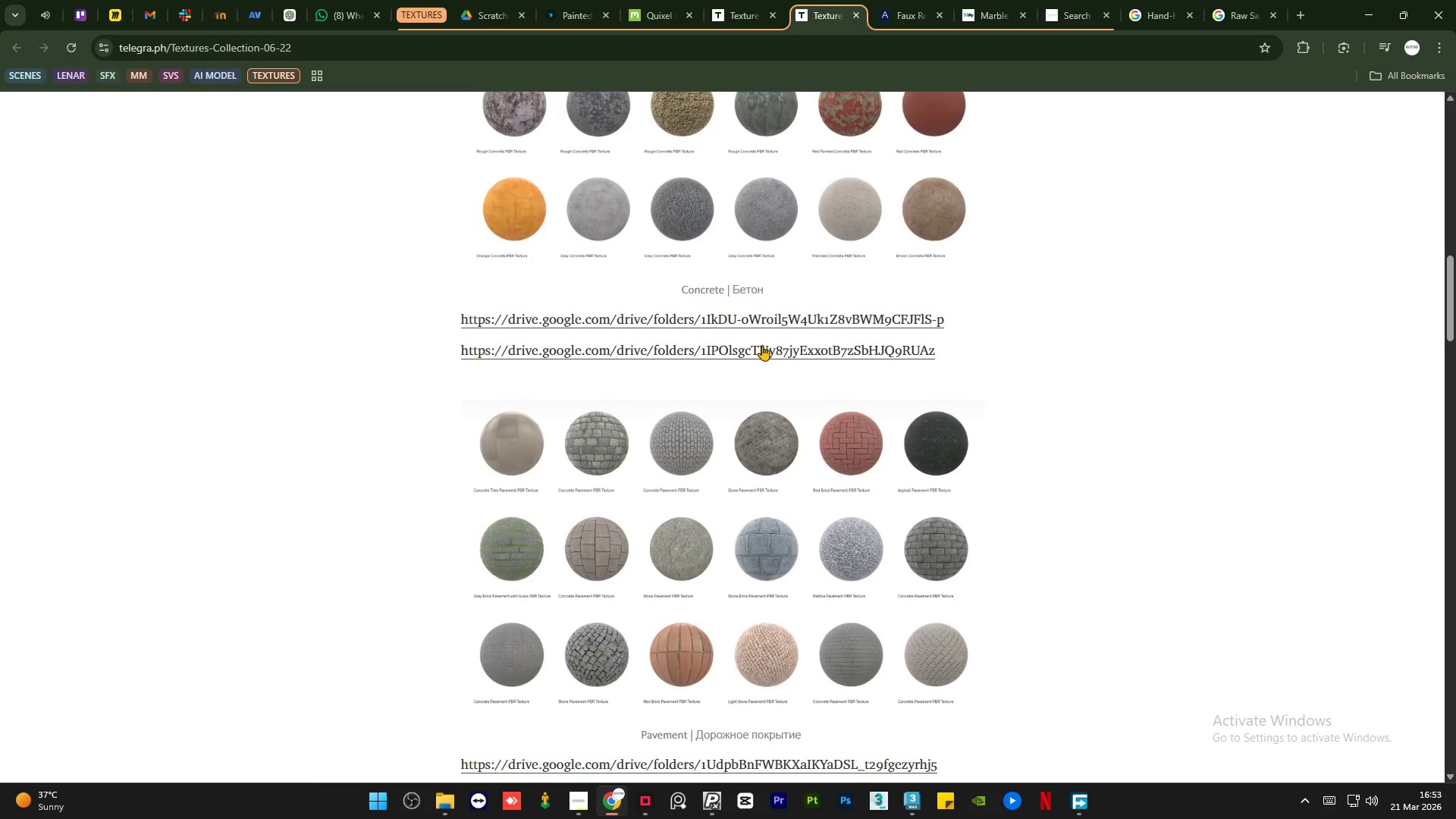 
scroll: coordinate [762, 345], scroll_direction: up, amount: 4.0
 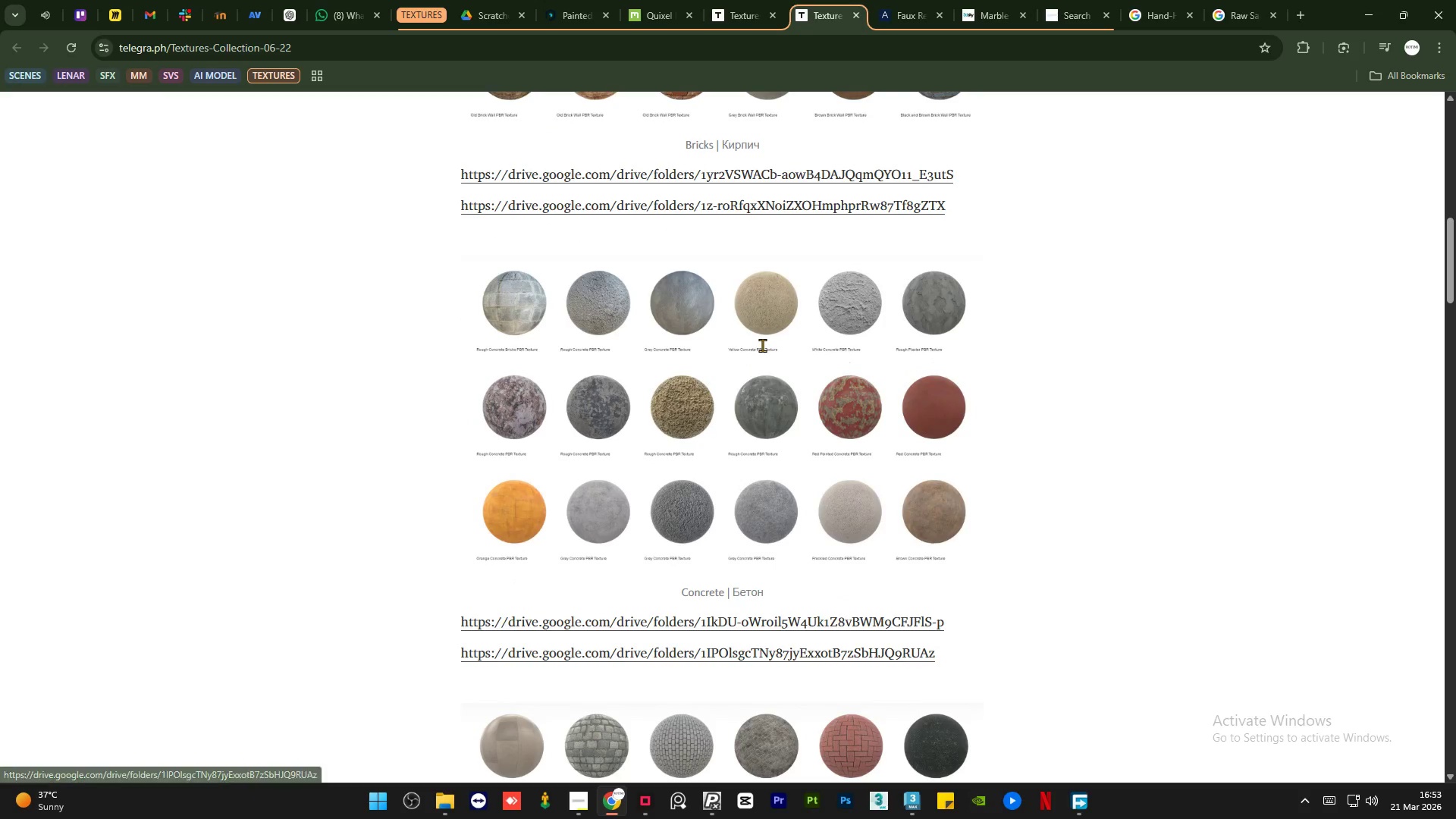 
scroll: coordinate [761, 347], scroll_direction: down, amount: 12.0
 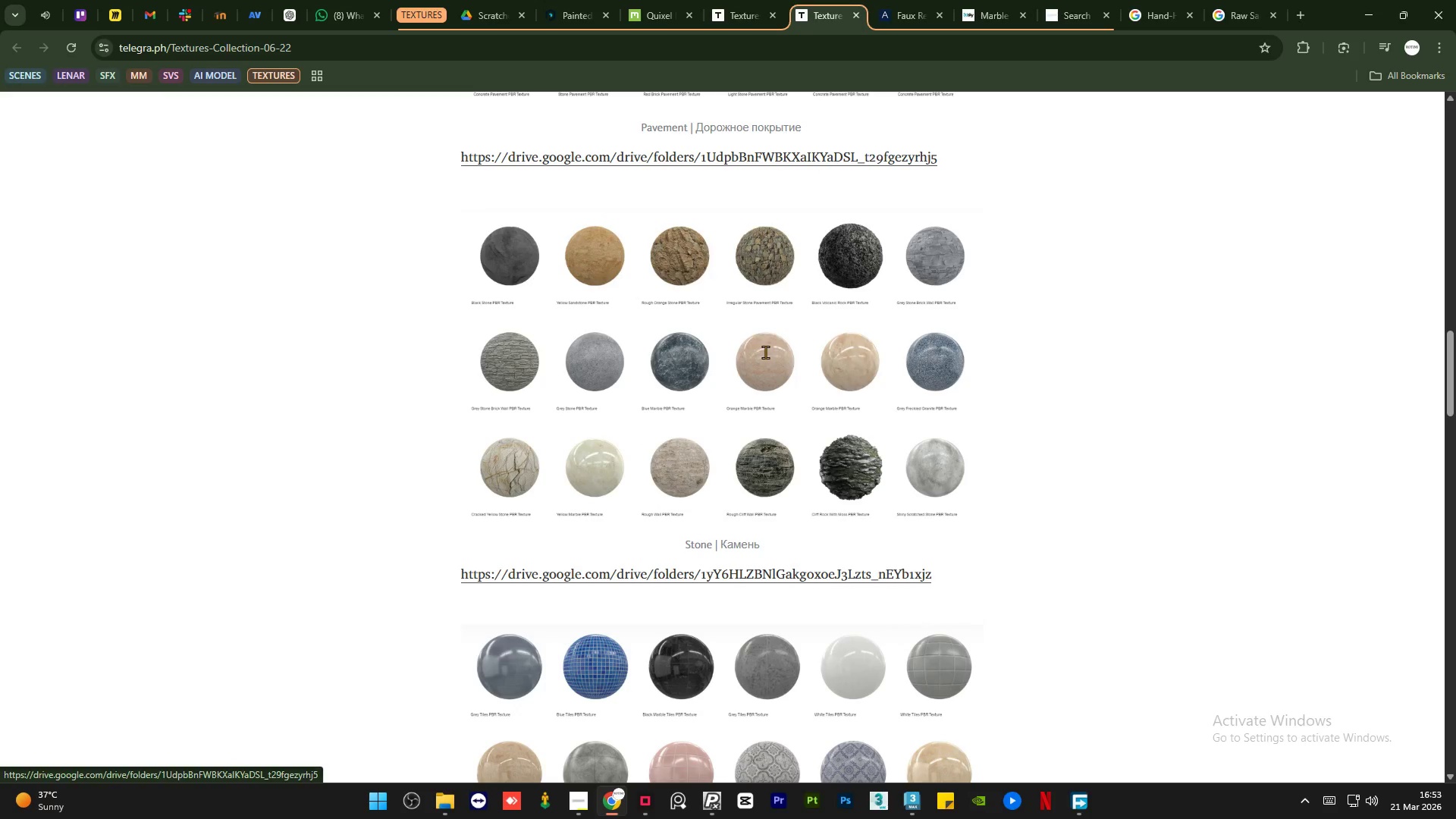 
scroll: coordinate [765, 356], scroll_direction: none, amount: 0.0
 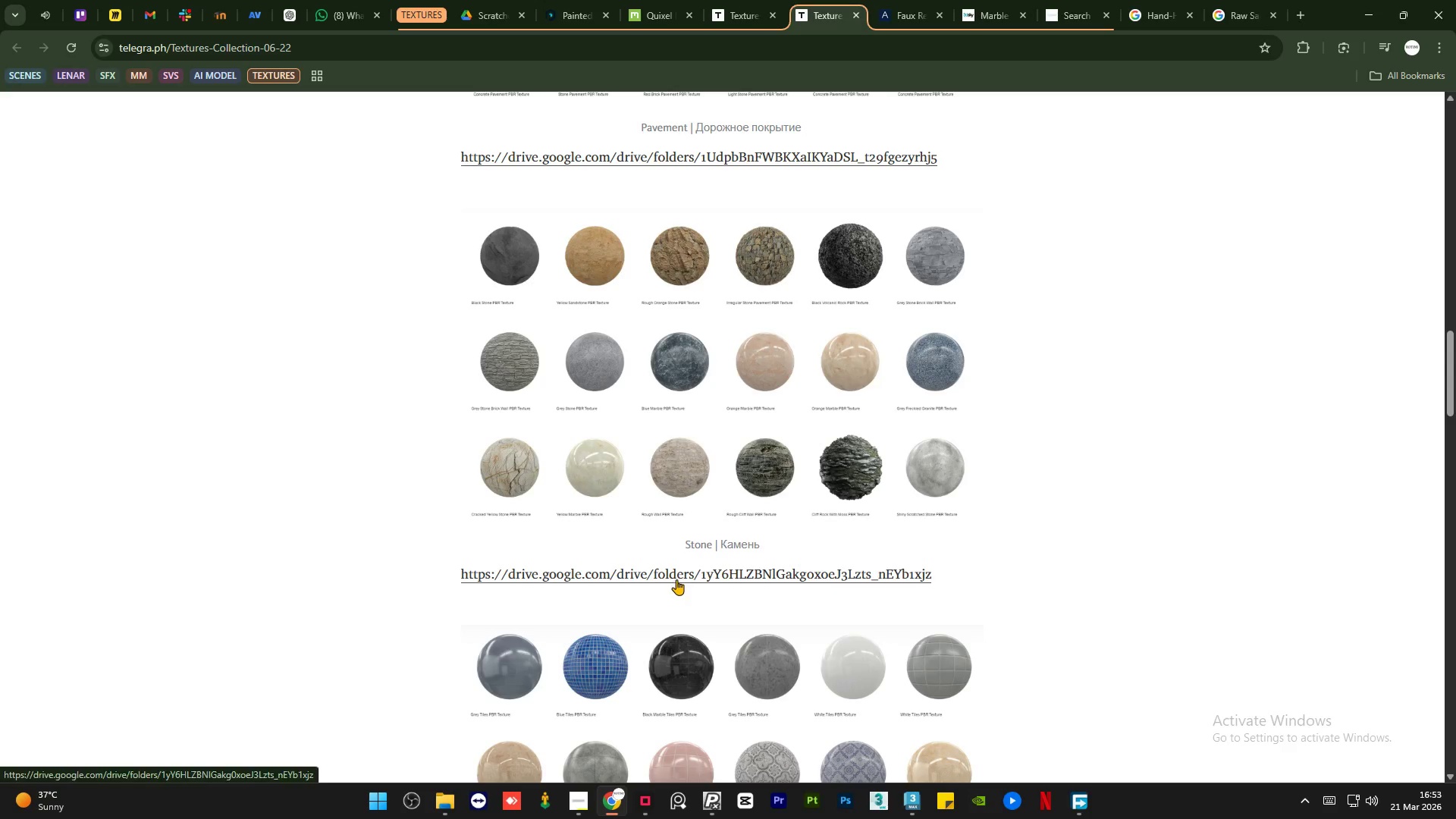 
left_click([680, 576])
 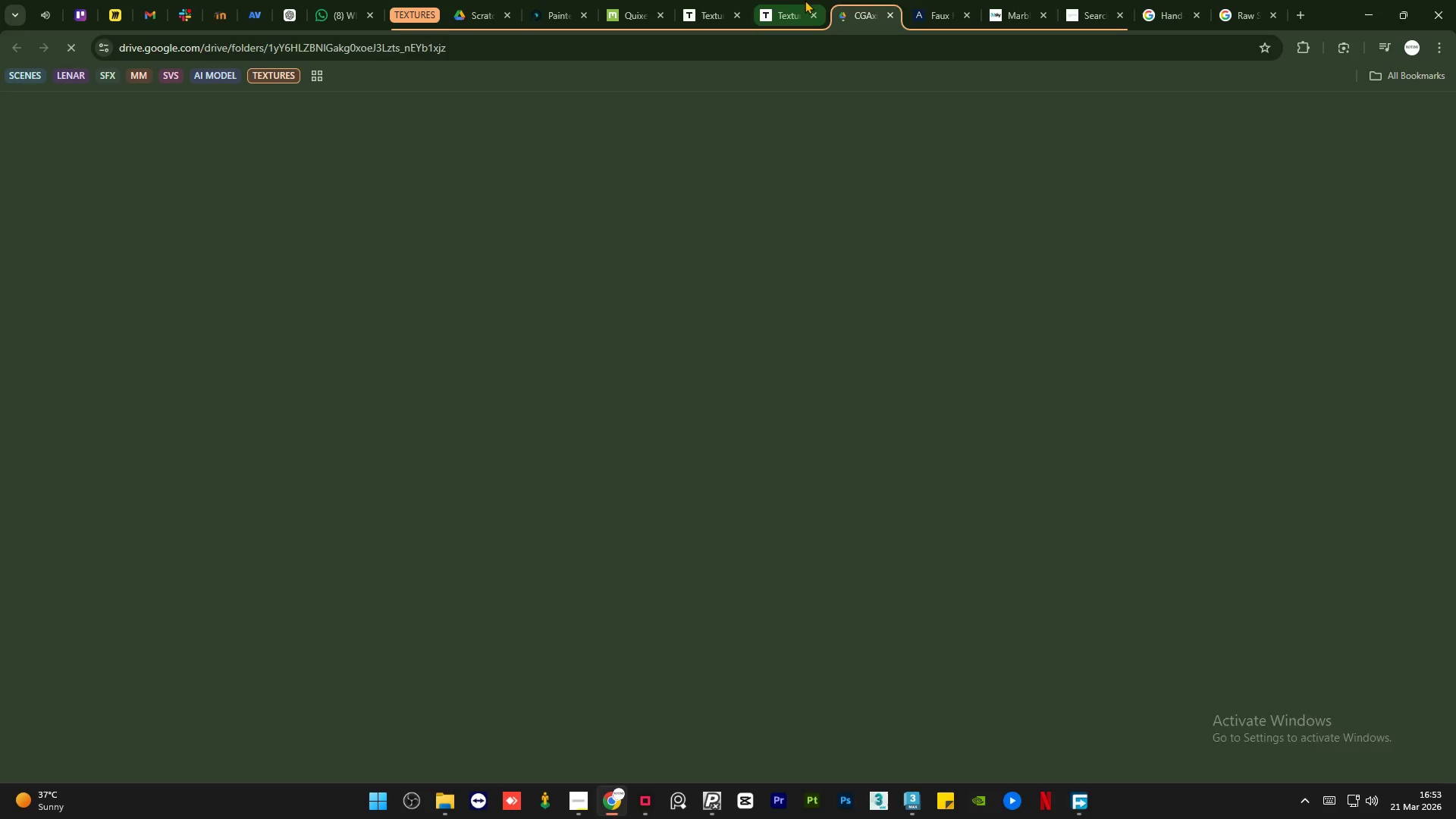 
double_click([861, 0])
 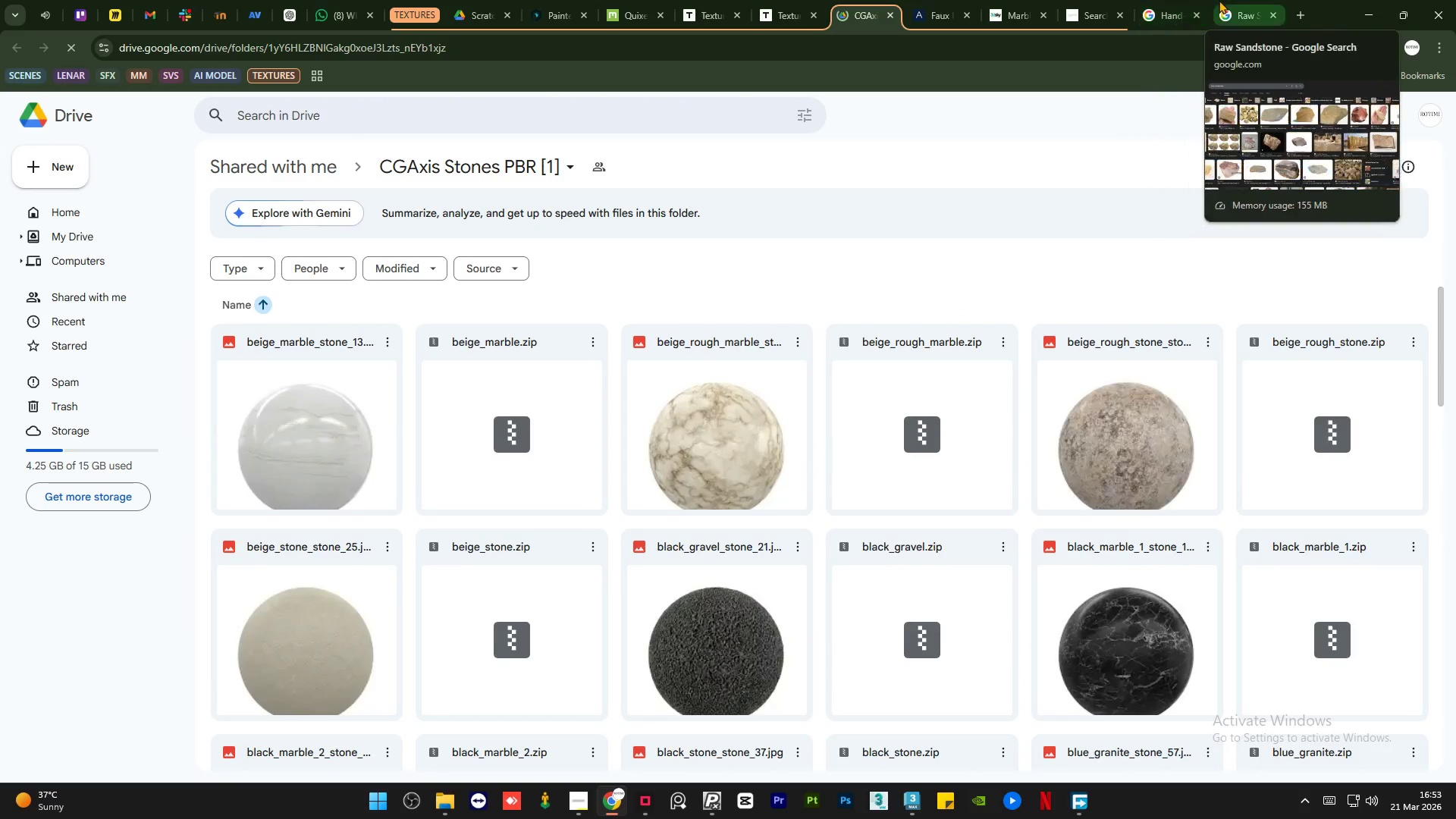 
left_click([1228, 0])
 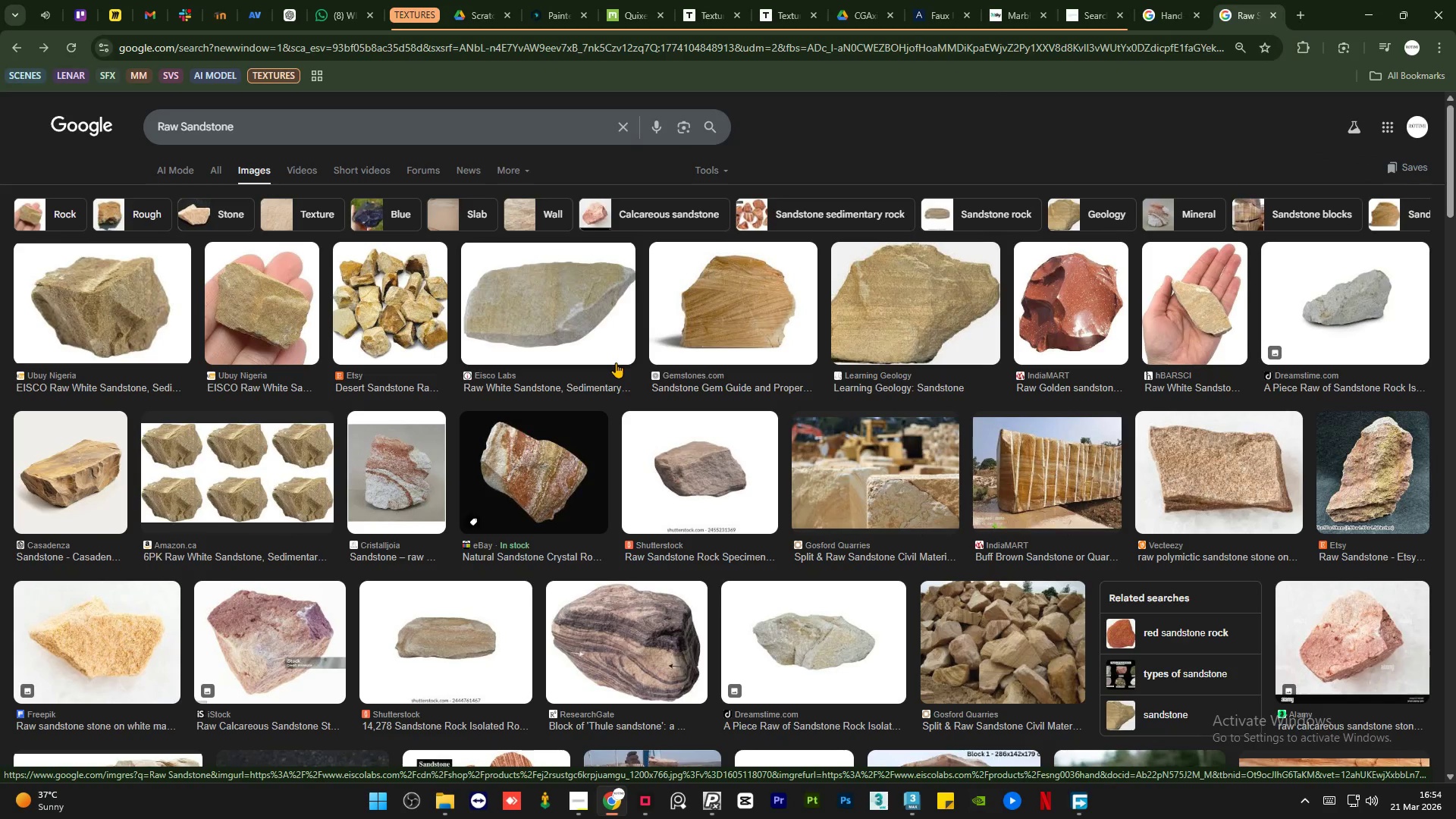 
scroll: coordinate [648, 416], scroll_direction: down, amount: 5.0